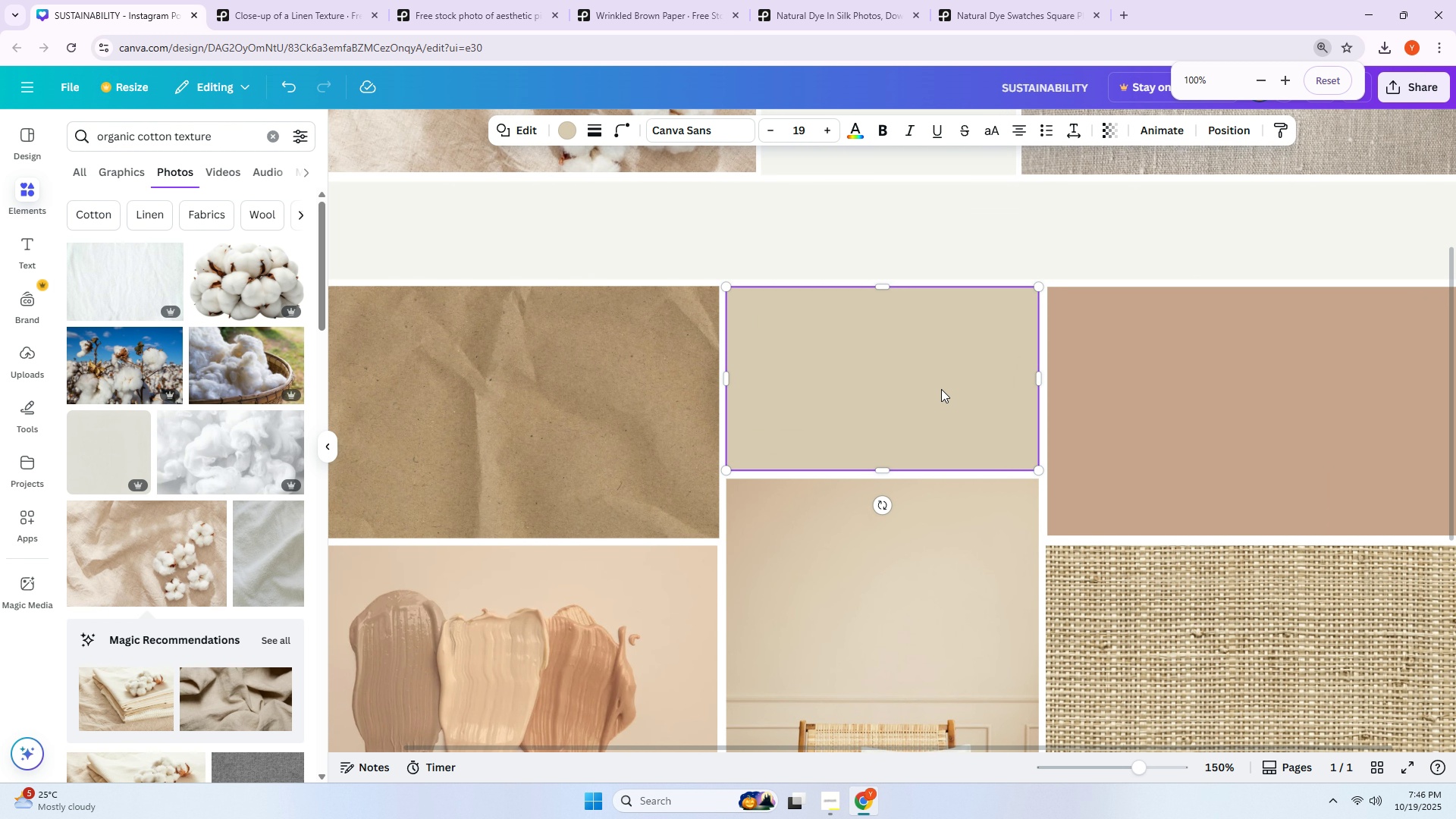 
key(Control+ControlLeft)
 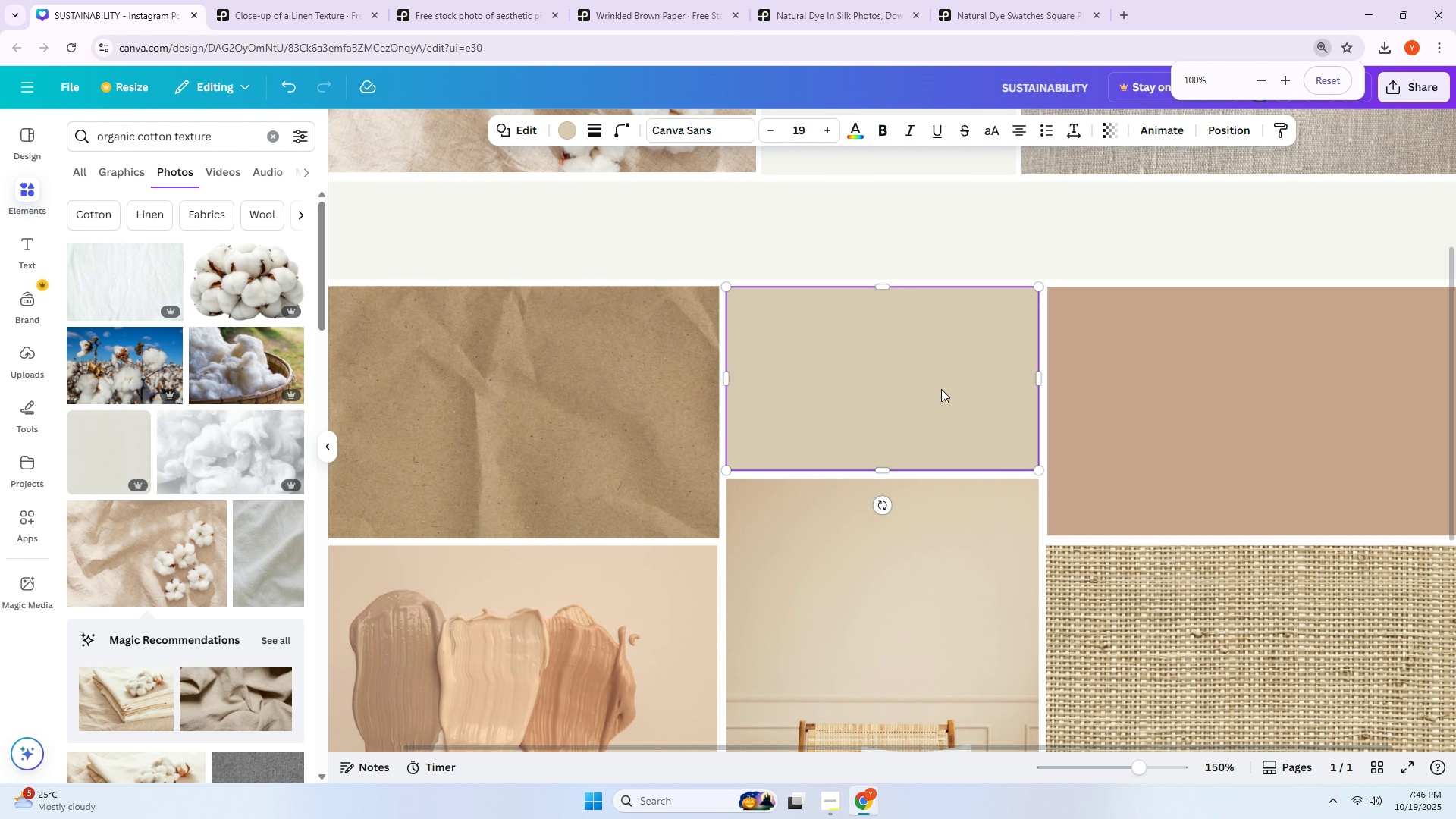 
key(Control+ControlLeft)
 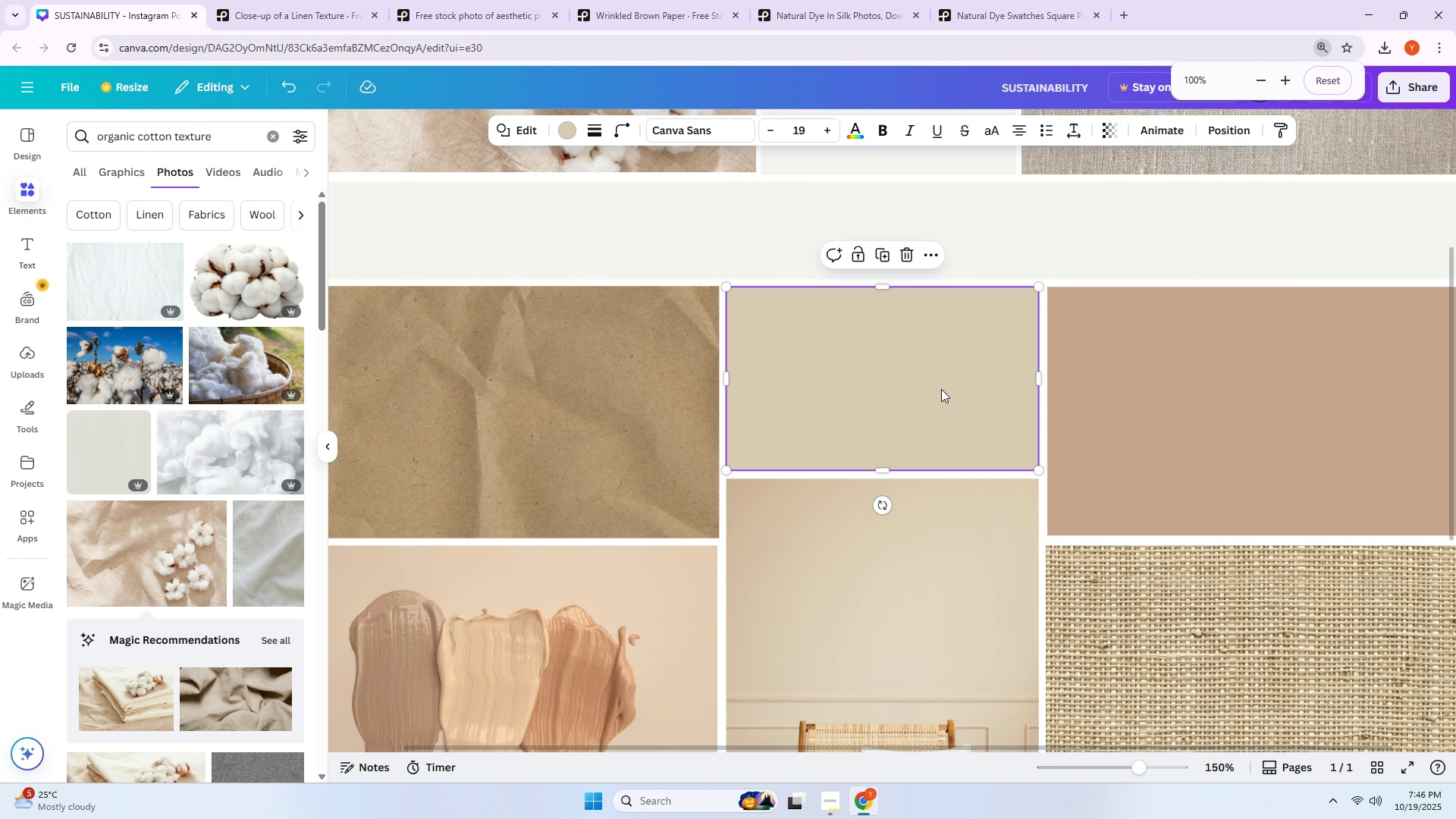 
key(Control+ControlLeft)
 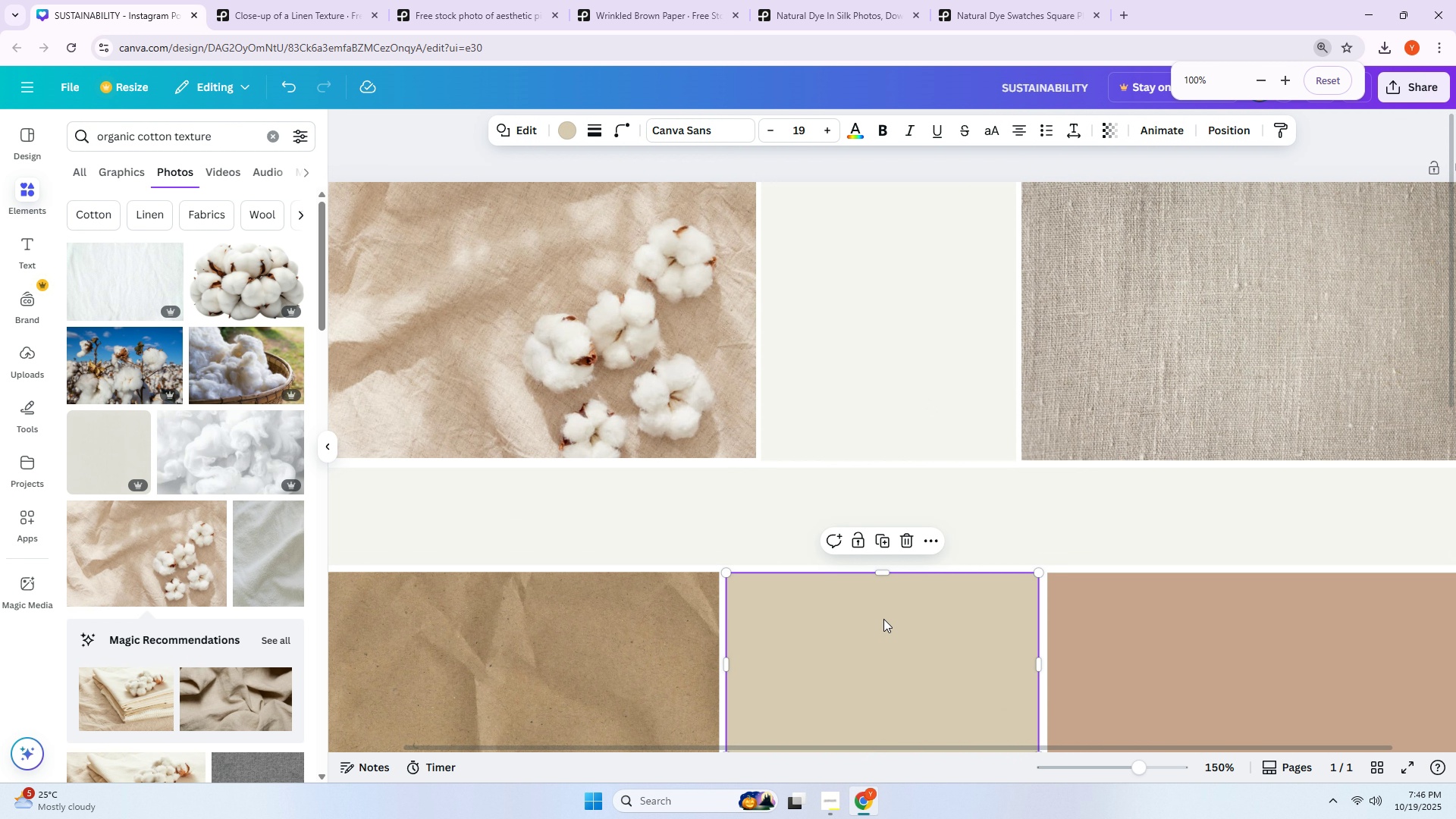 
left_click([842, 421])
 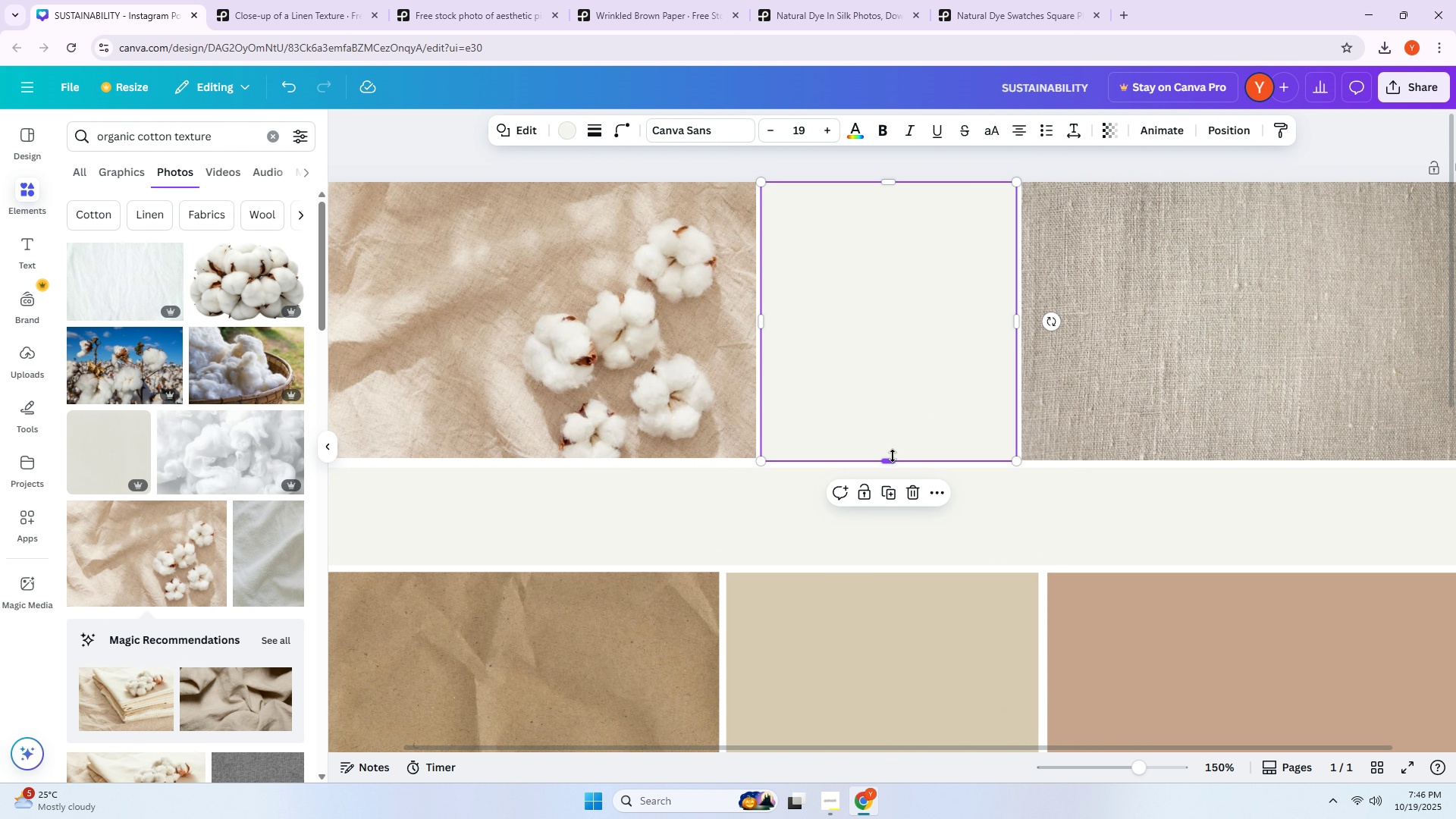 
left_click_drag(start_coordinate=[891, 457], to_coordinate=[891, 453])
 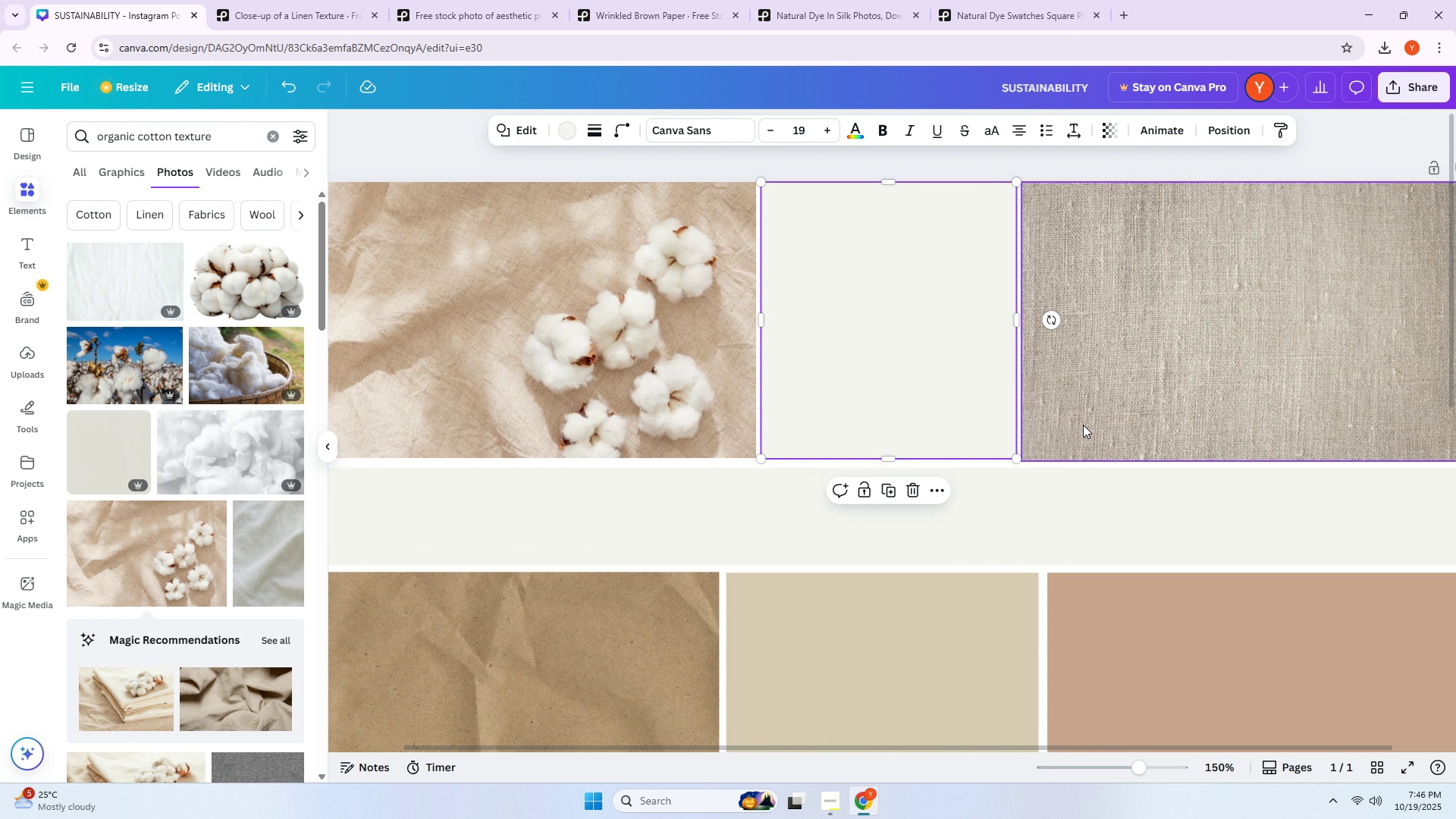 
left_click([1083, 425])
 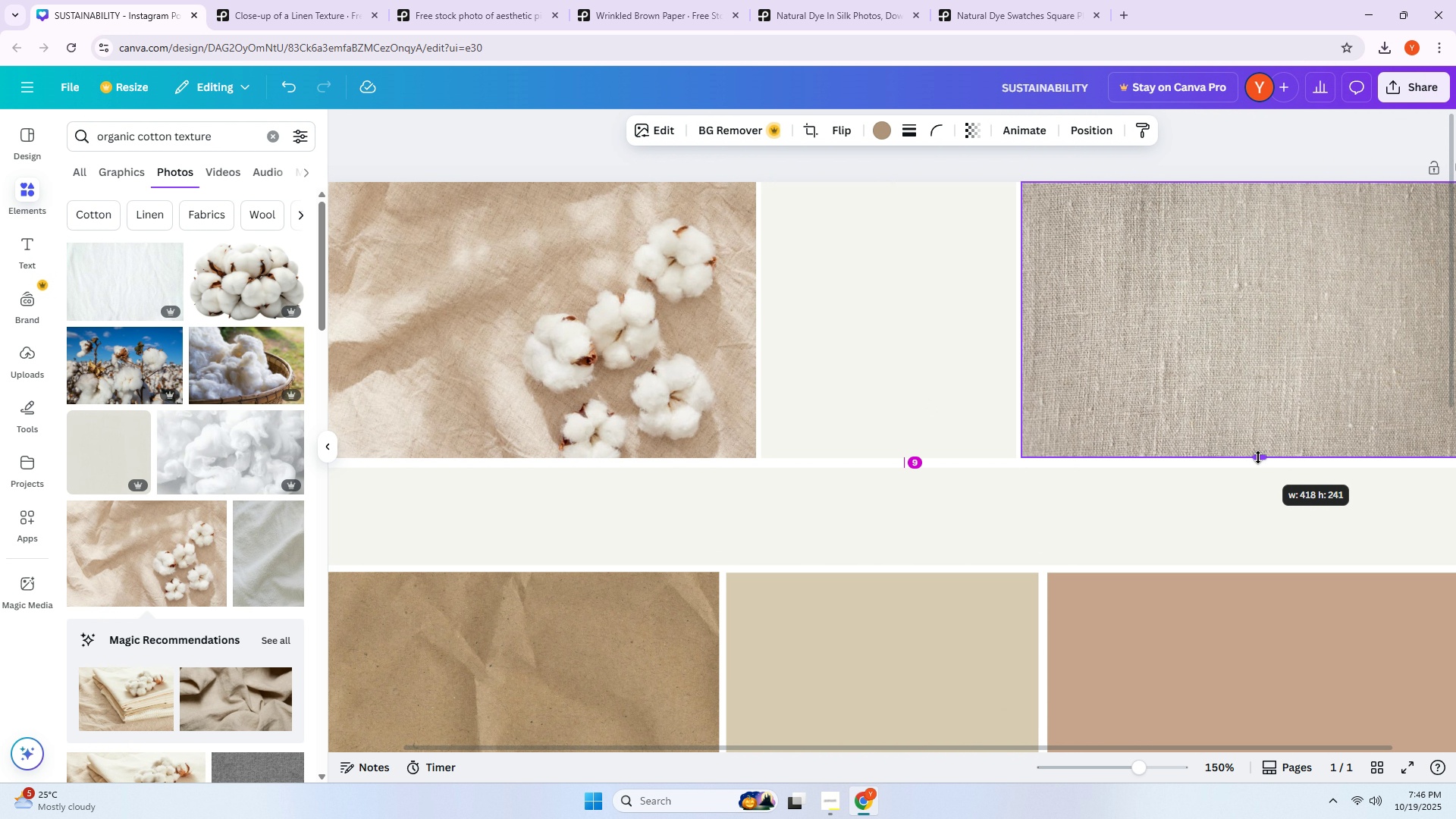 
left_click([949, 514])
 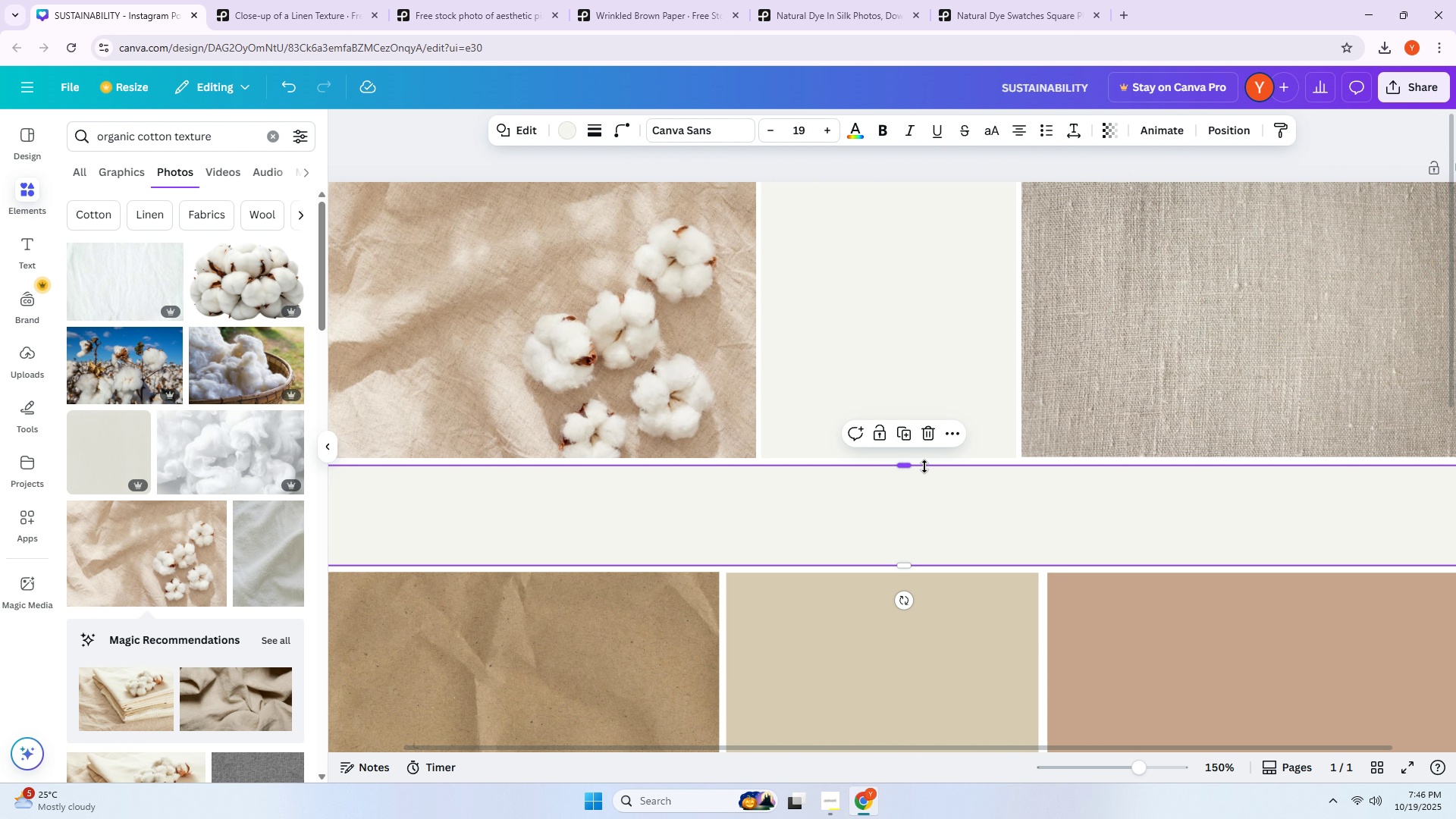 
key(ArrowUp)
 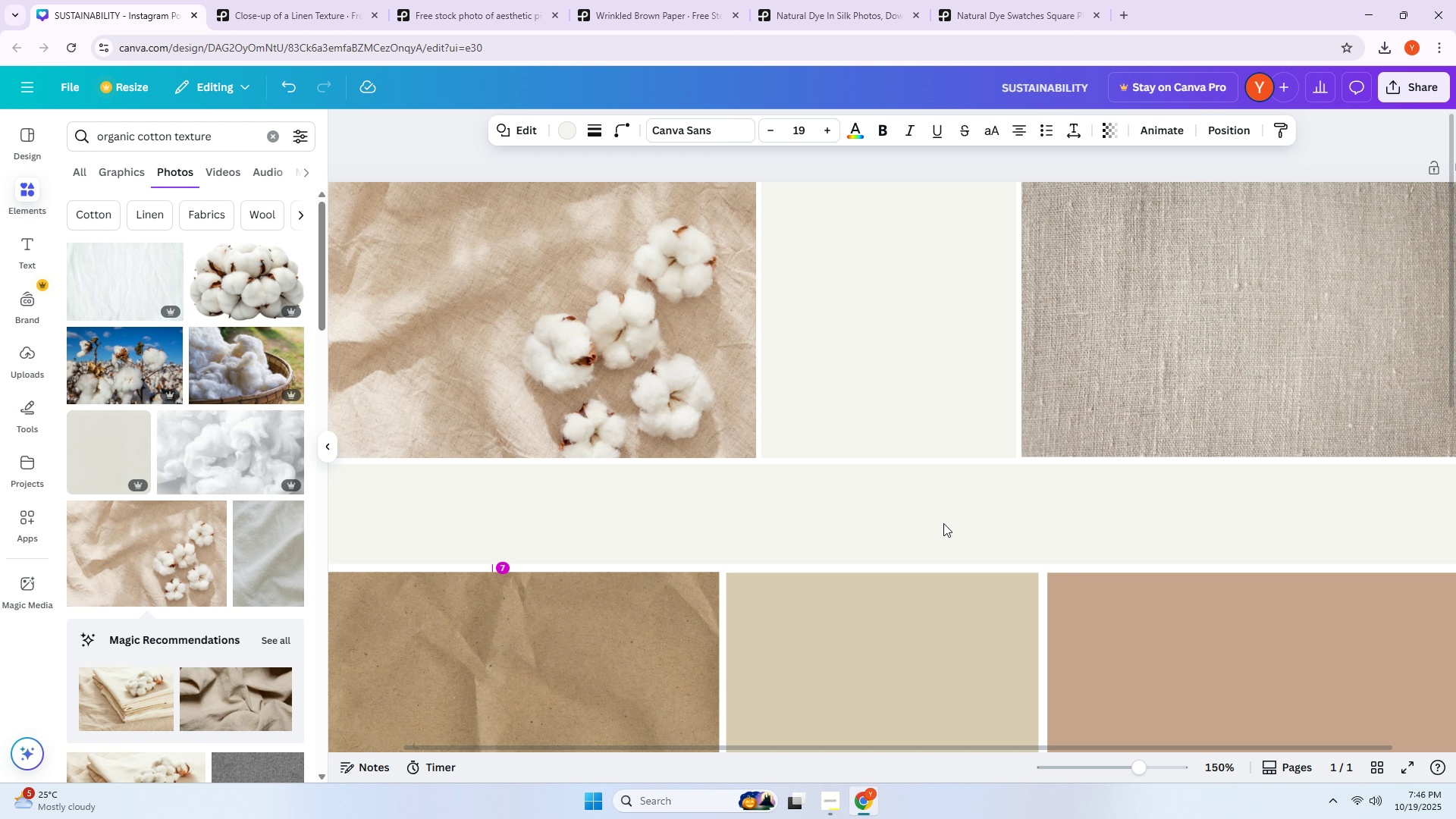 
key(ArrowUp)
 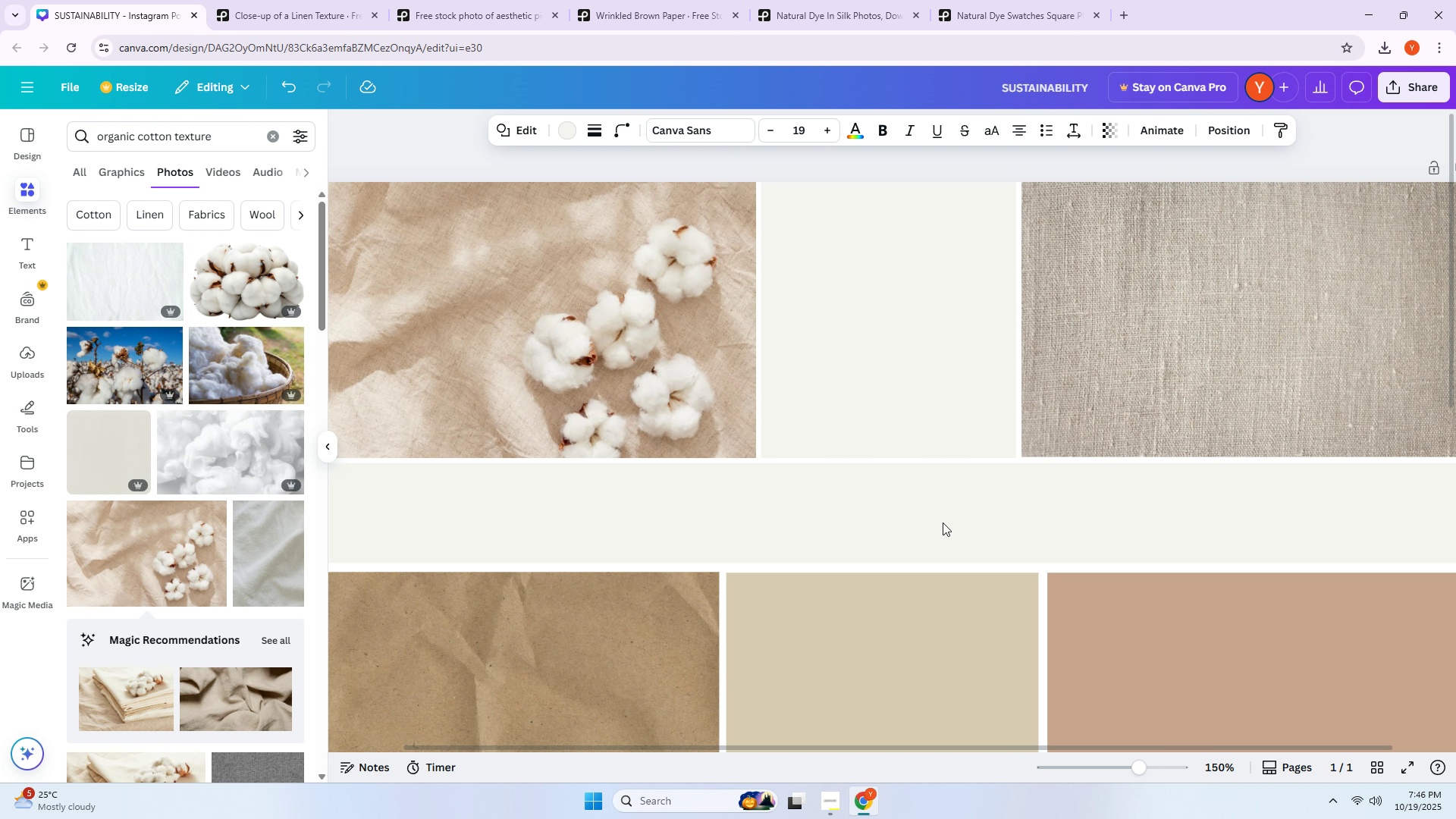 
key(ArrowUp)
 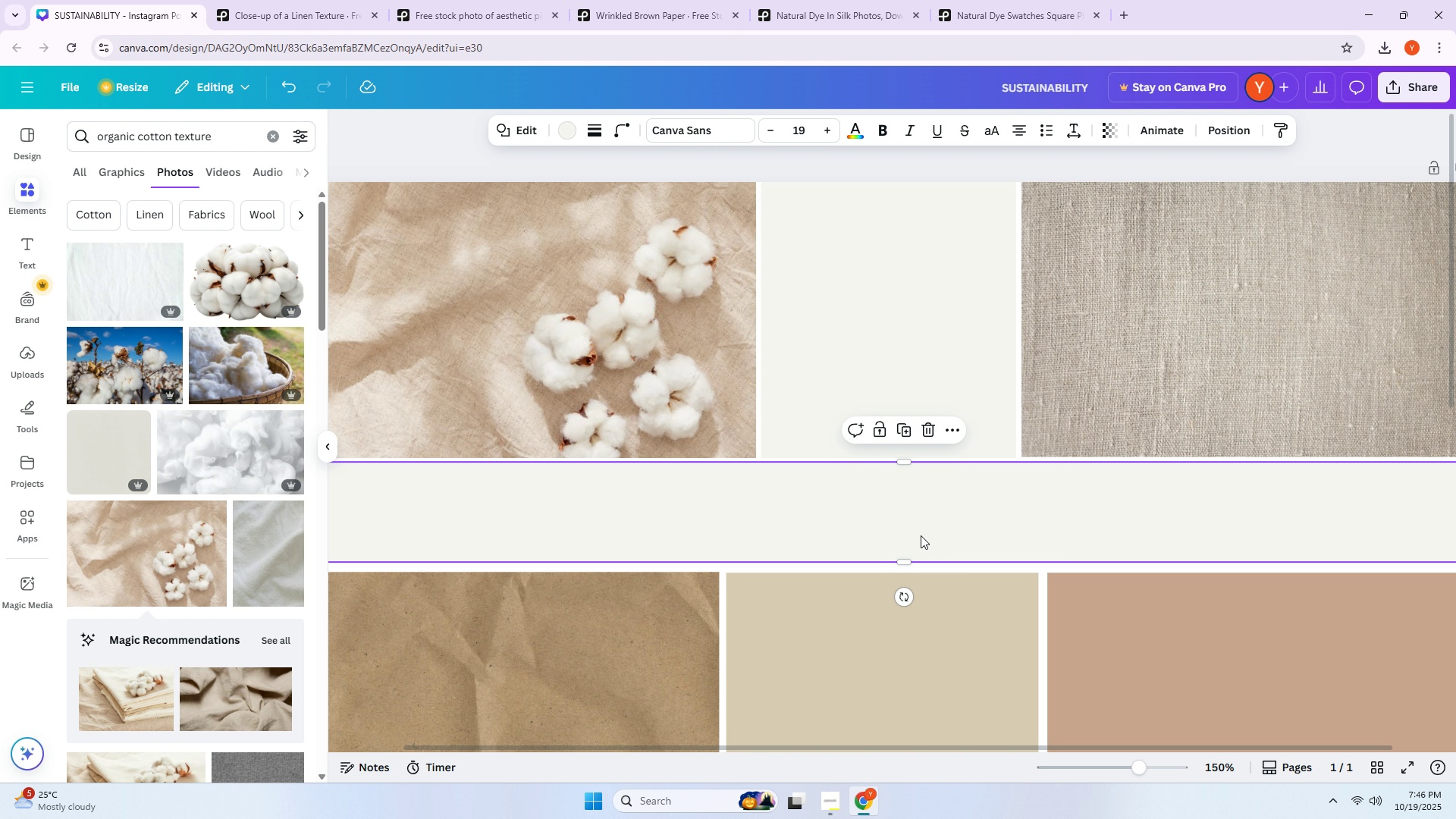 
left_click([913, 534])
 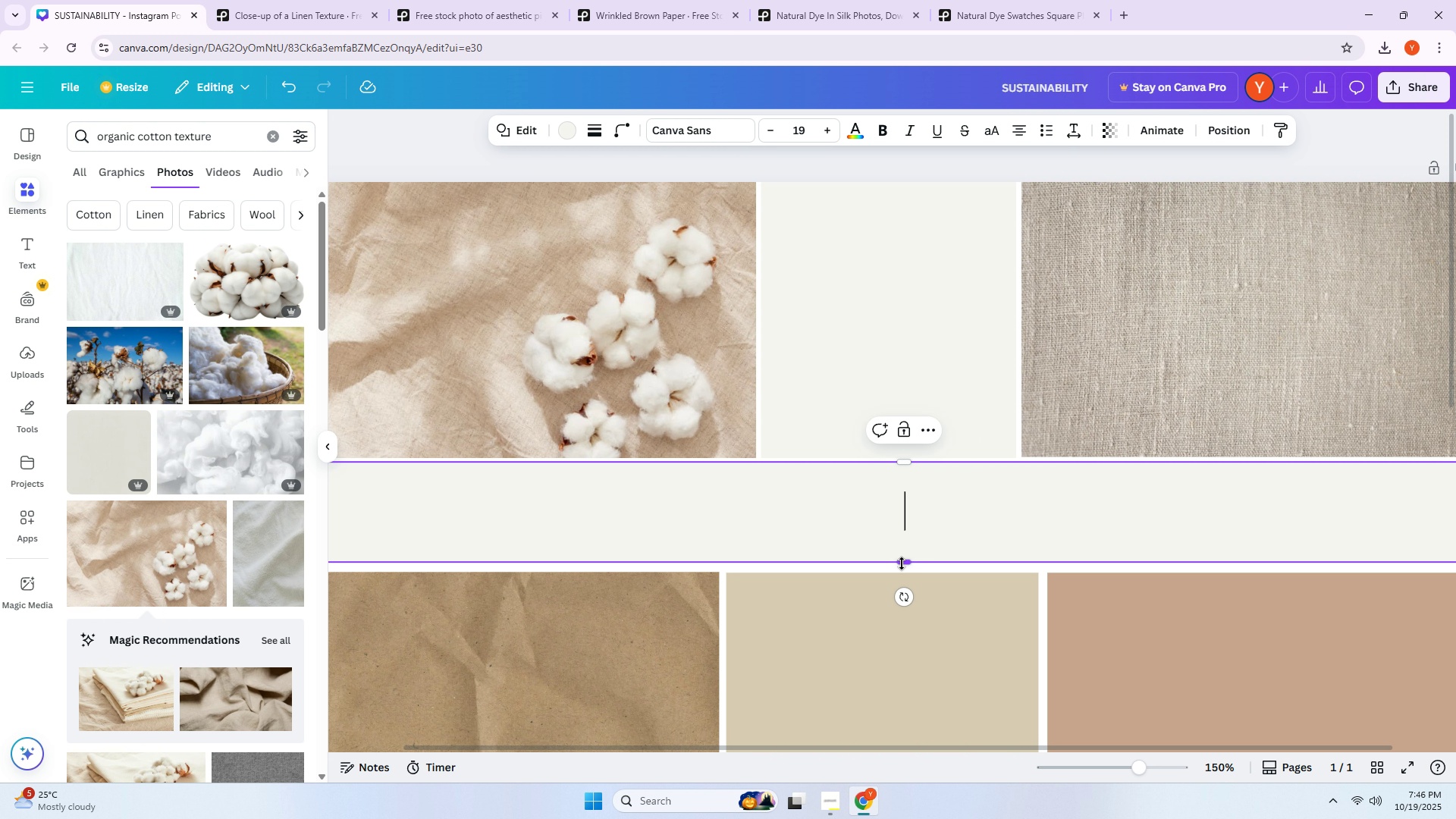 
left_click_drag(start_coordinate=[902, 563], to_coordinate=[906, 568])
 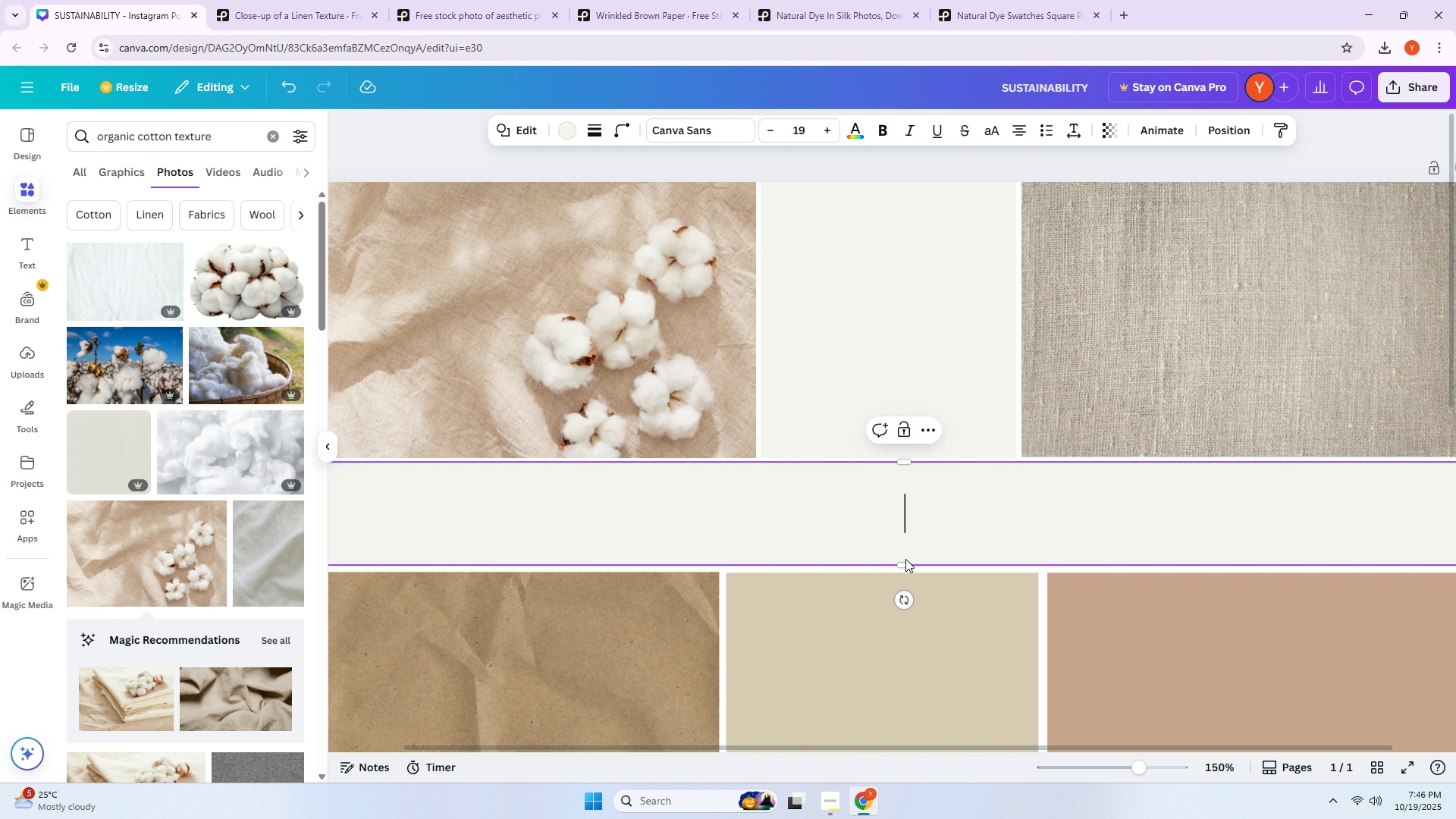 
left_click_drag(start_coordinate=[902, 561], to_coordinate=[507, 563])
 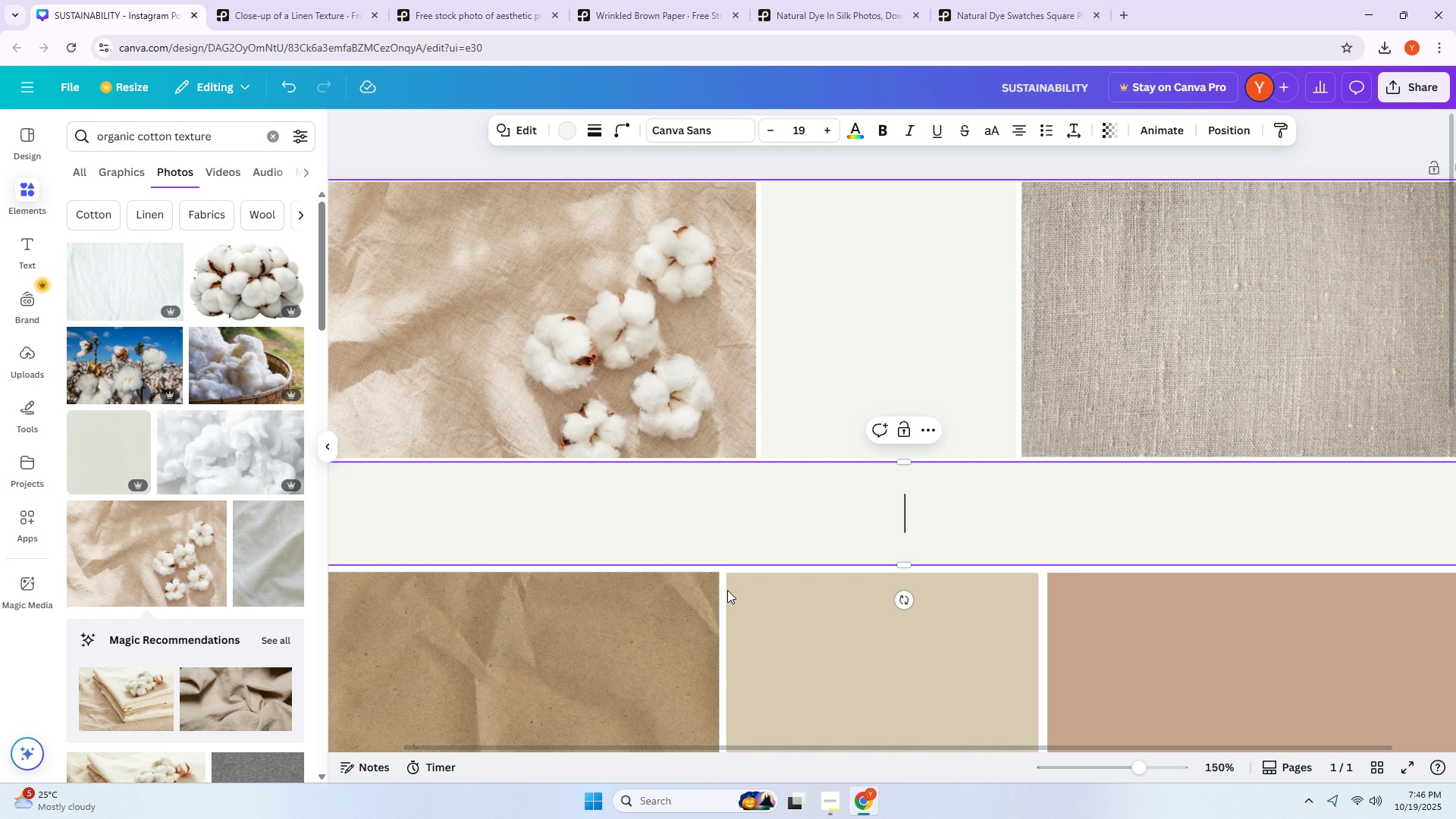 
double_click([730, 592])
 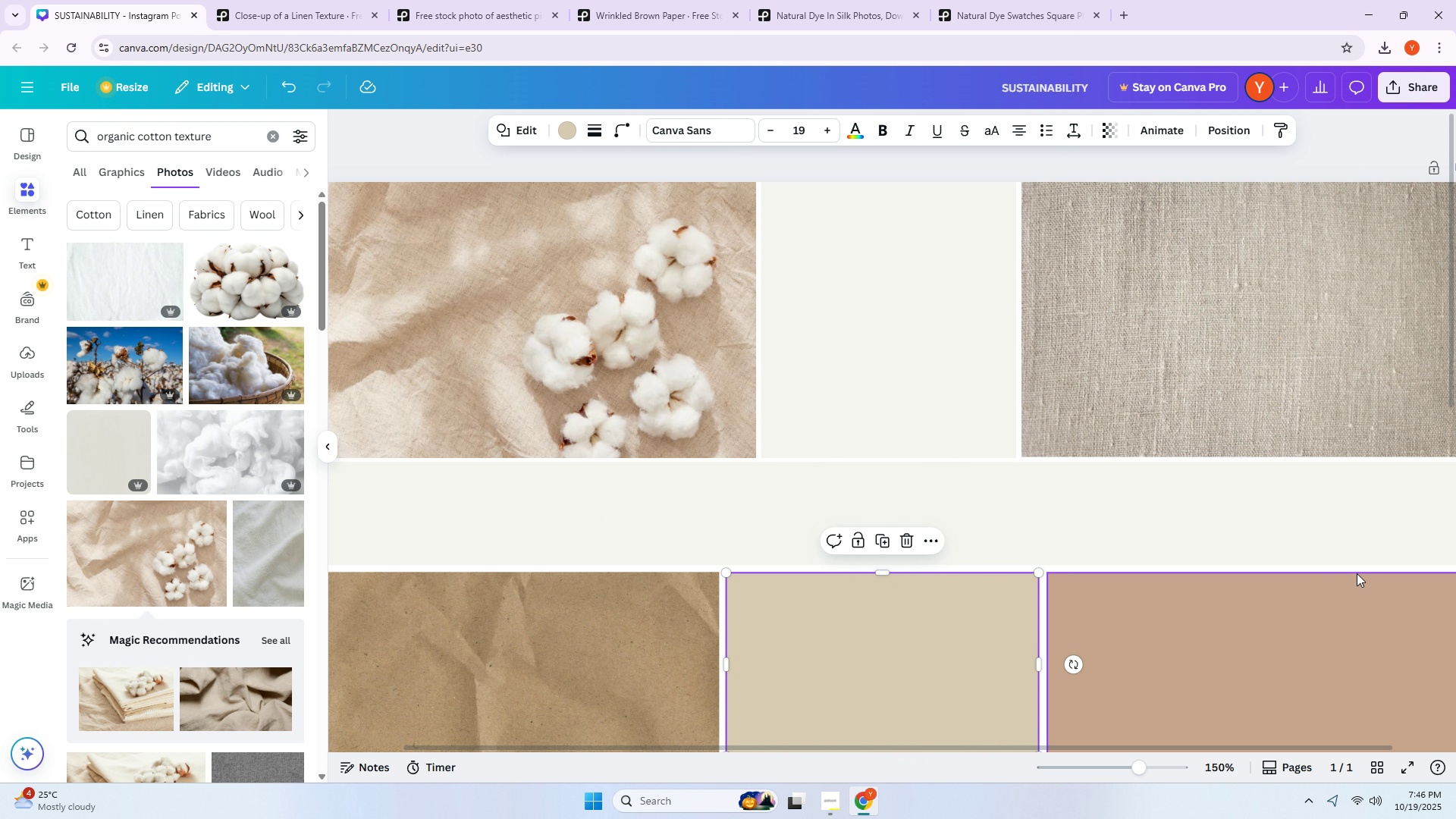 
scroll: coordinate [1357, 576], scroll_direction: down, amount: 3.0
 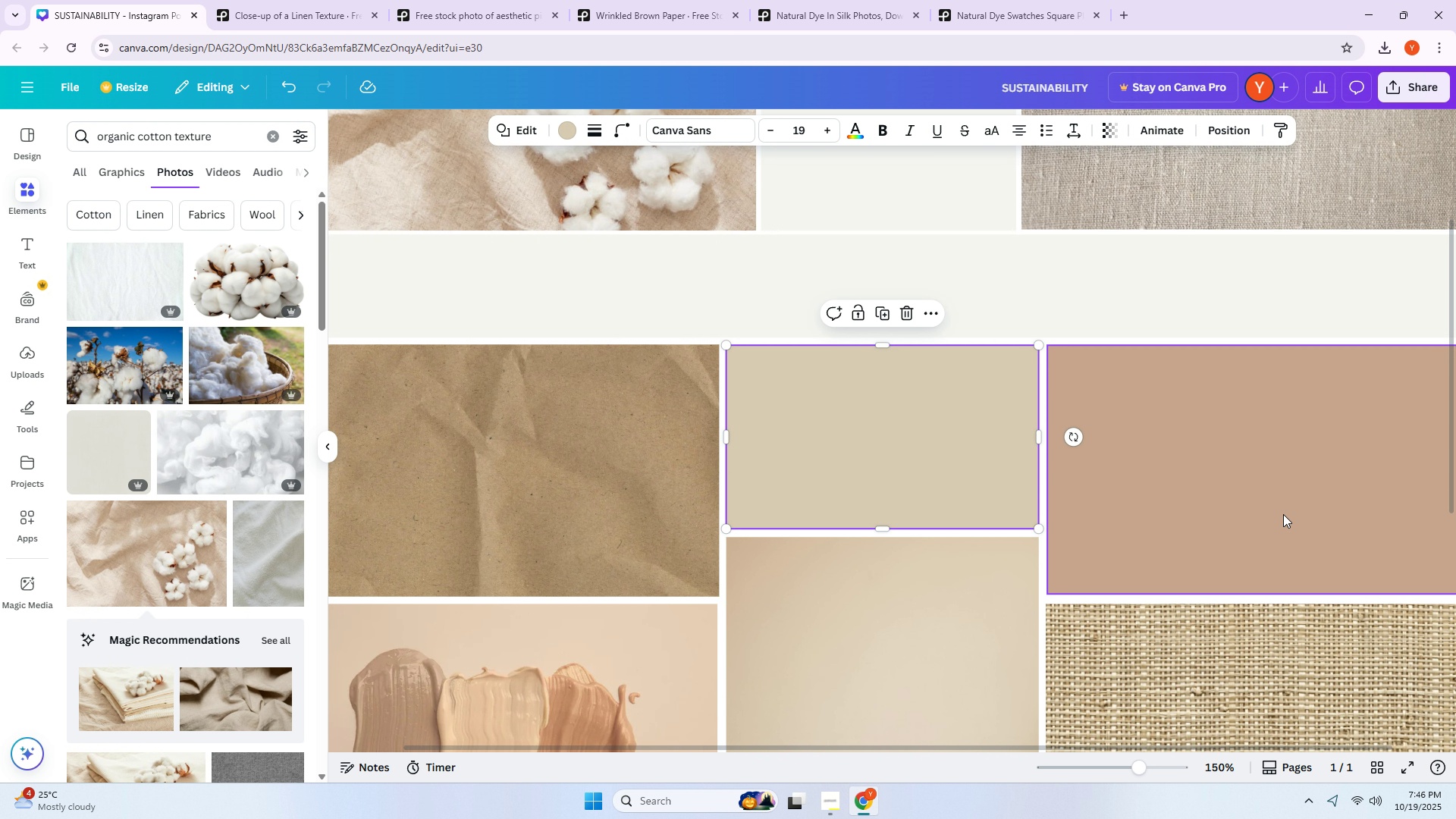 
left_click([1286, 511])
 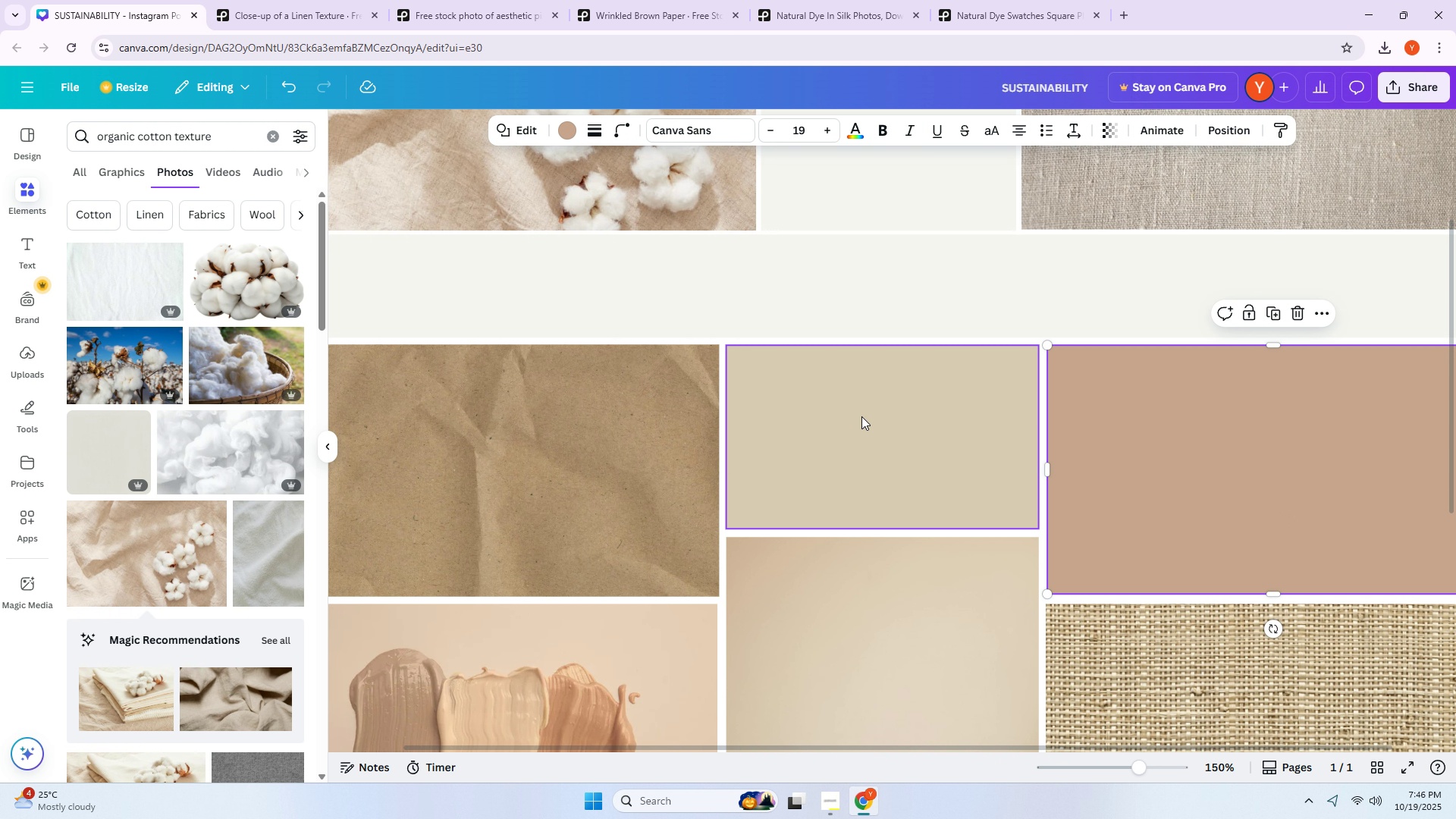 
left_click([861, 416])
 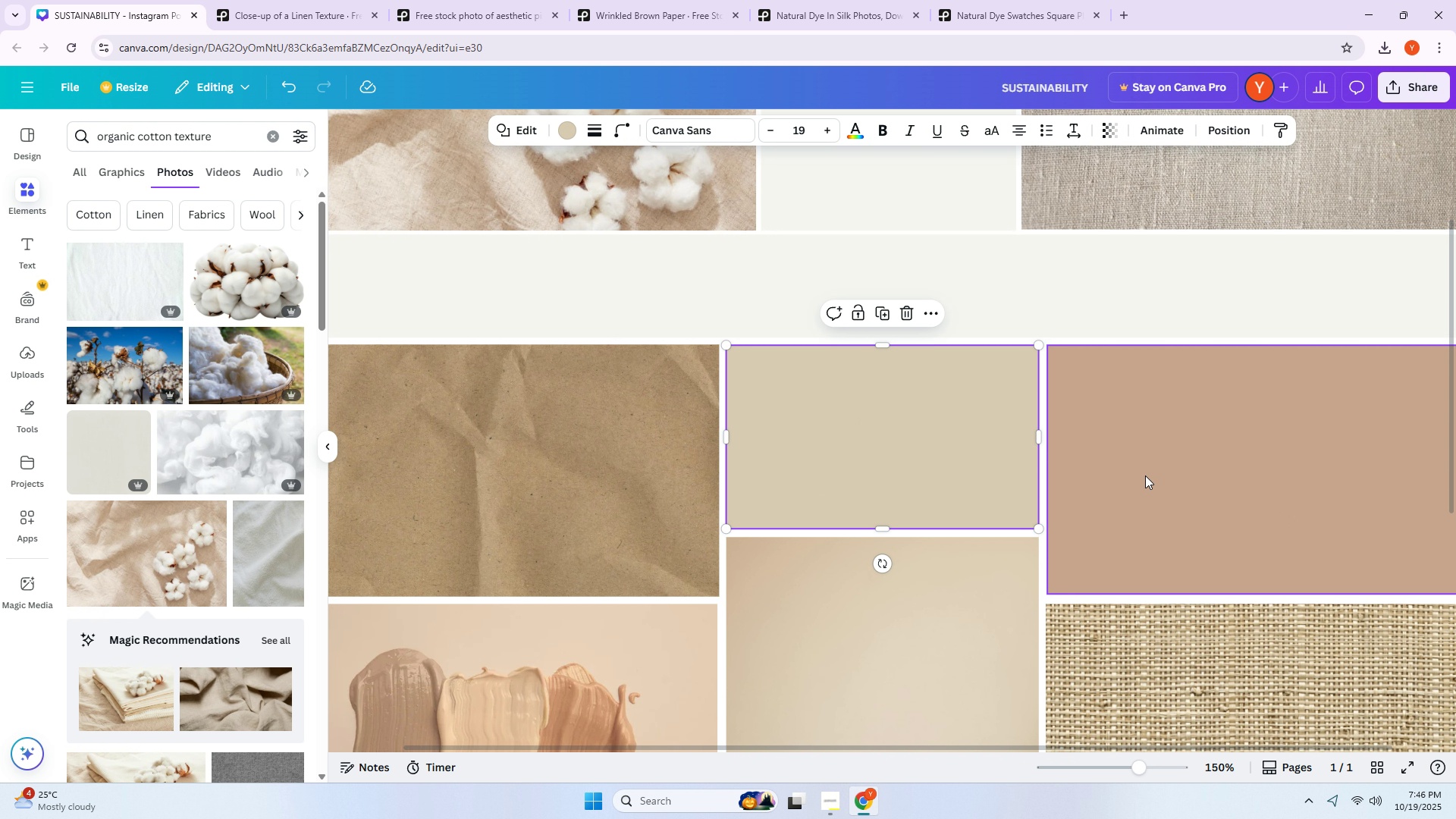 
scroll: coordinate [1150, 490], scroll_direction: down, amount: 4.0
 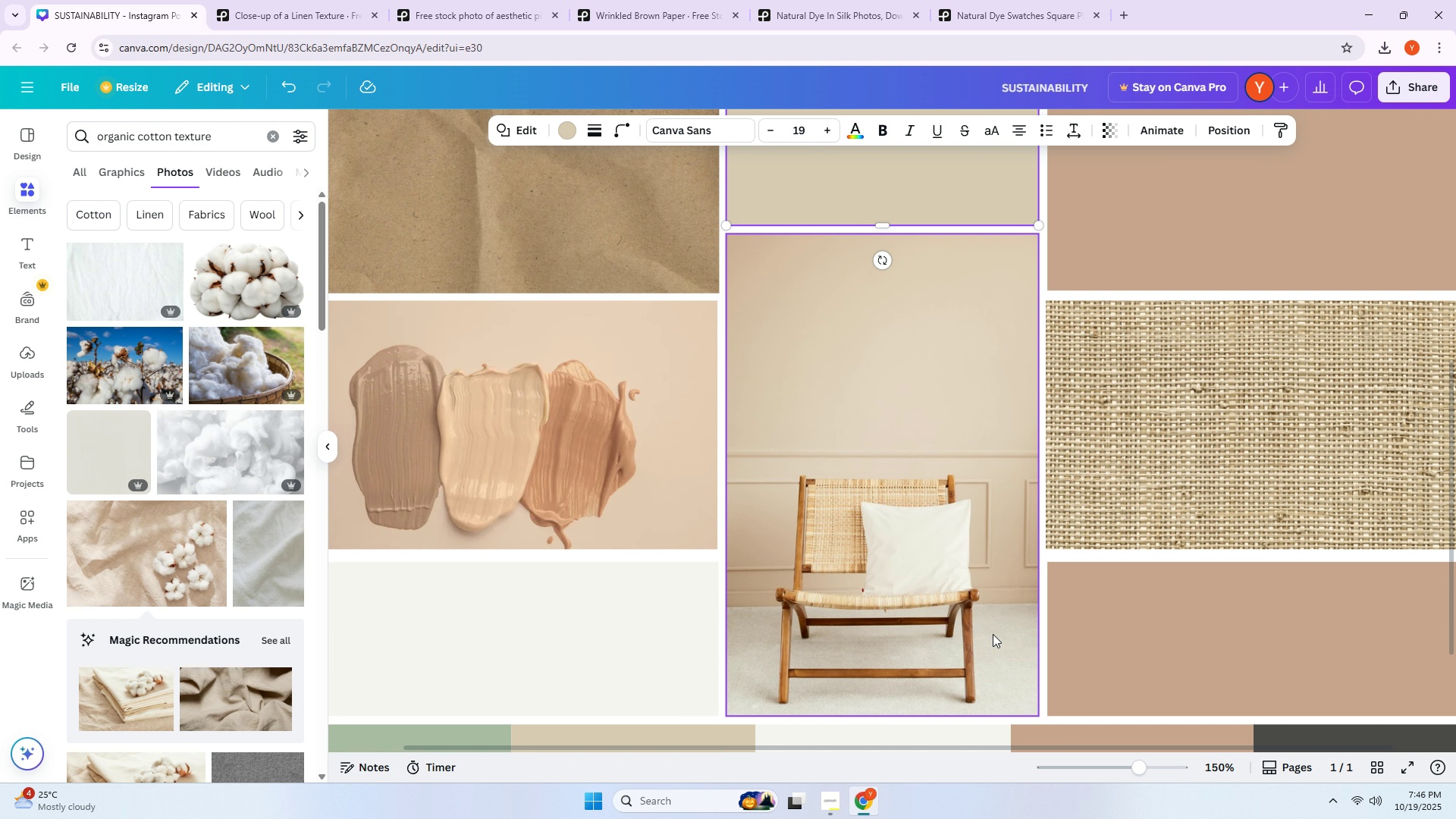 
left_click([1090, 625])
 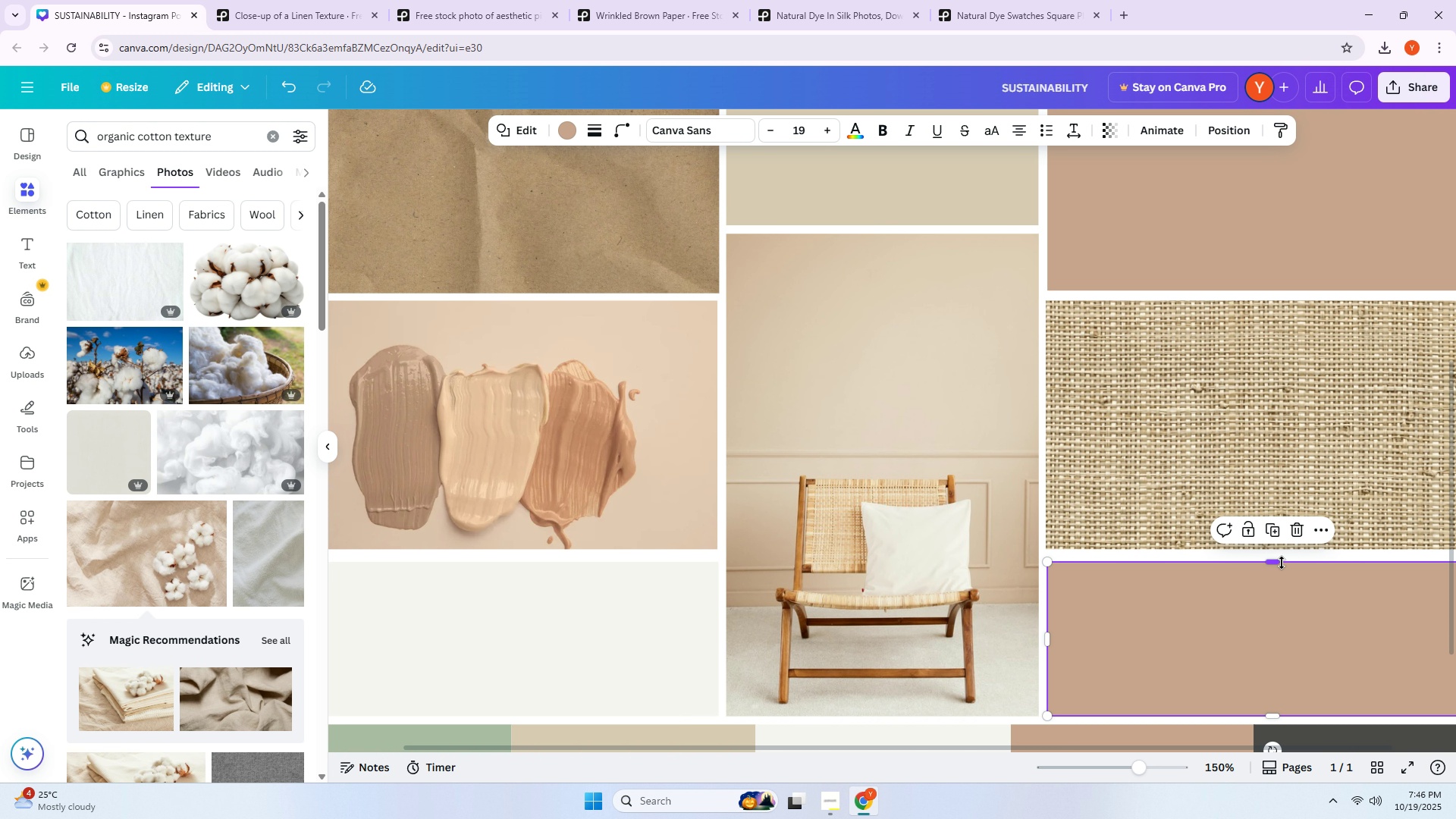 
left_click_drag(start_coordinate=[1276, 563], to_coordinate=[1273, 554])
 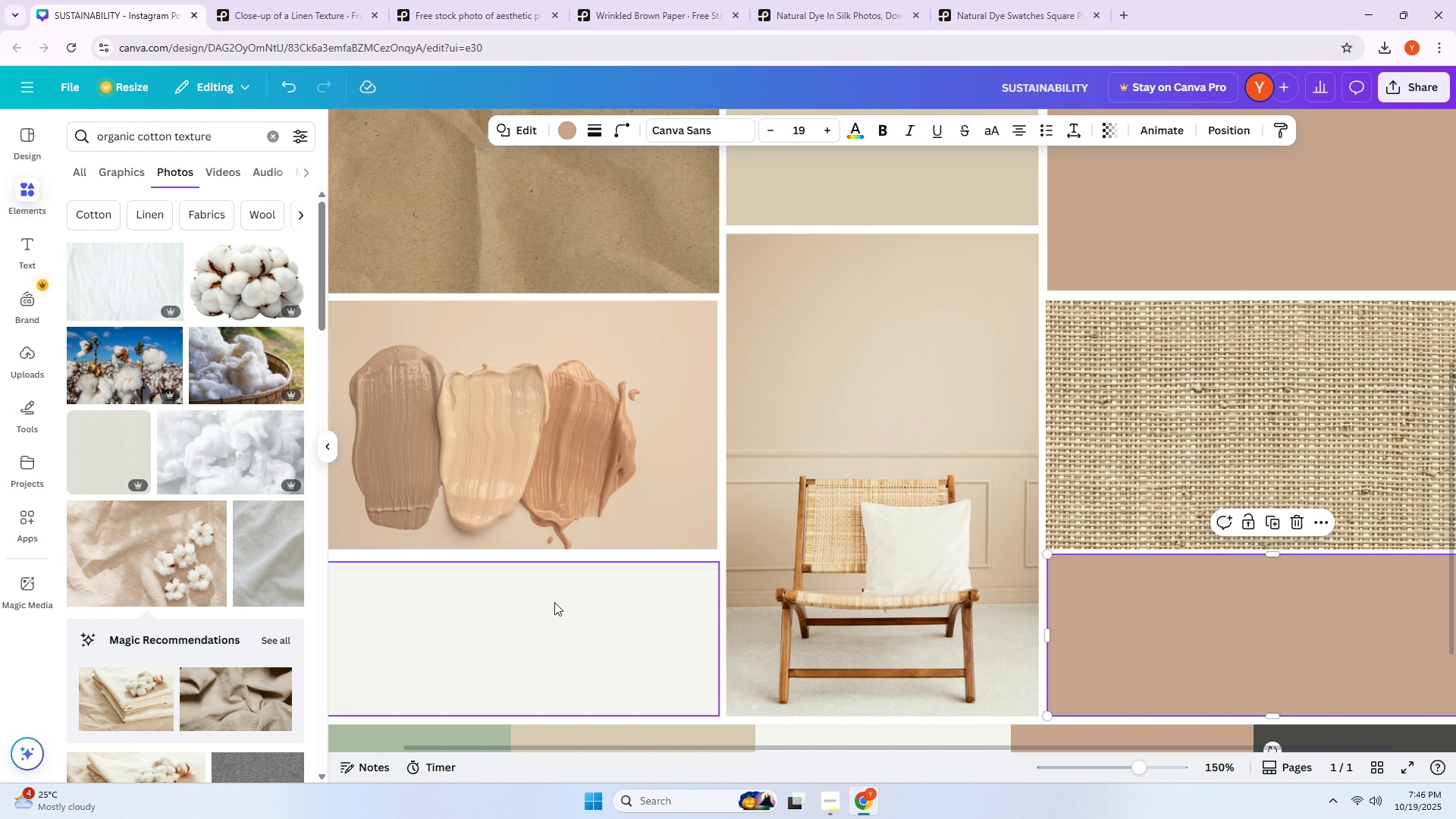 
left_click([554, 602])
 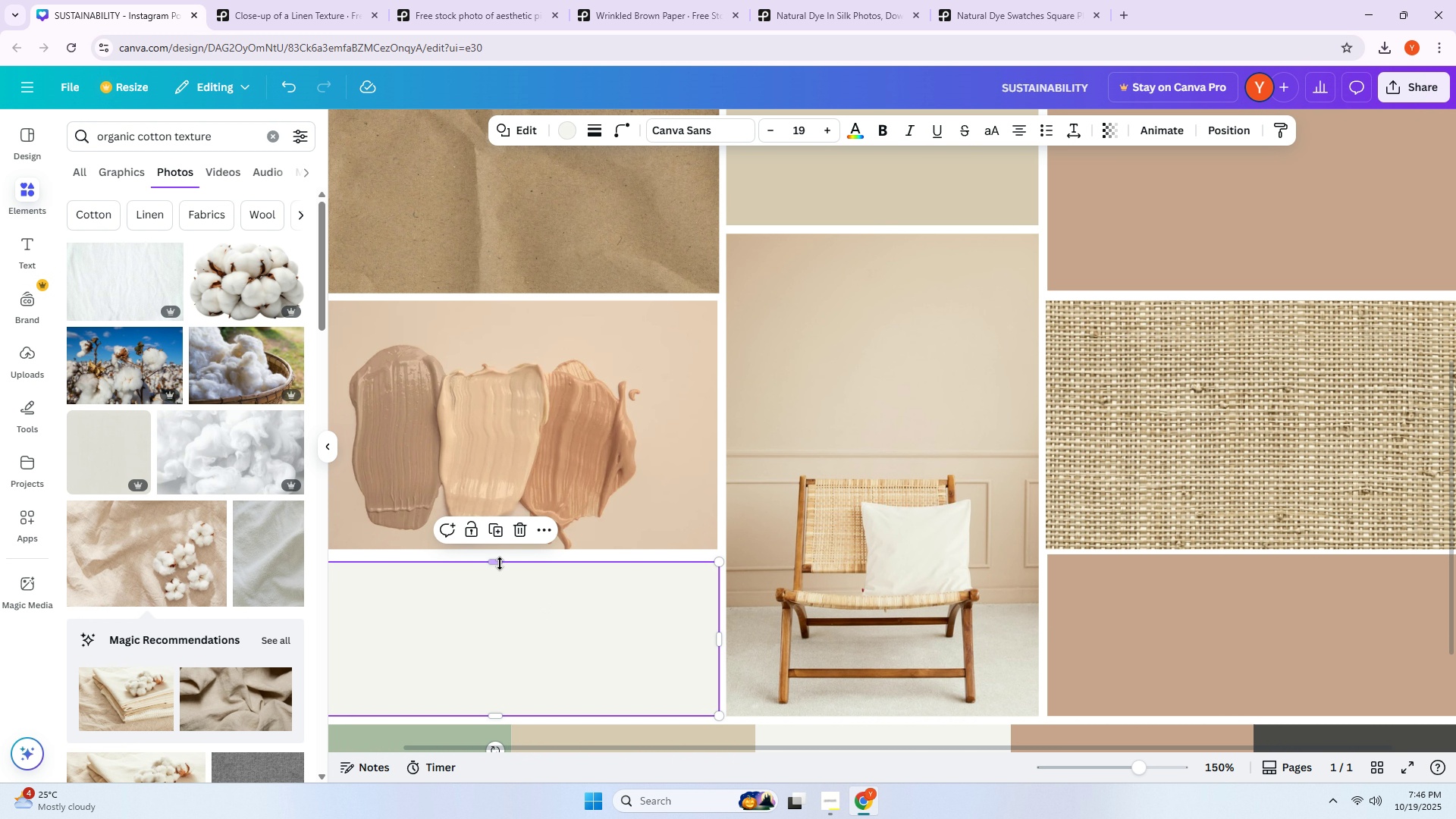 
left_click_drag(start_coordinate=[498, 563], to_coordinate=[501, 556])
 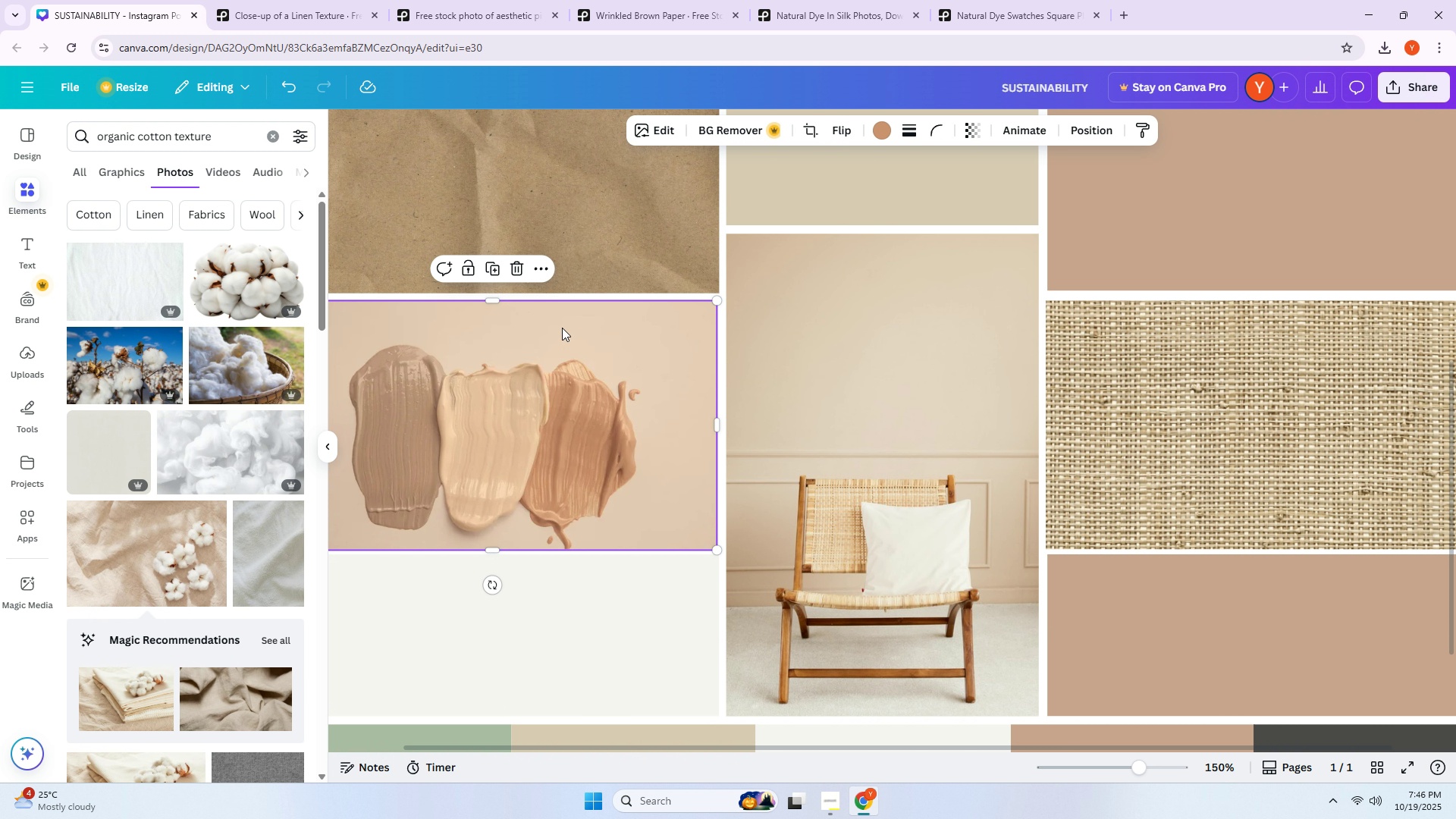 
mouse_move([532, 314])
 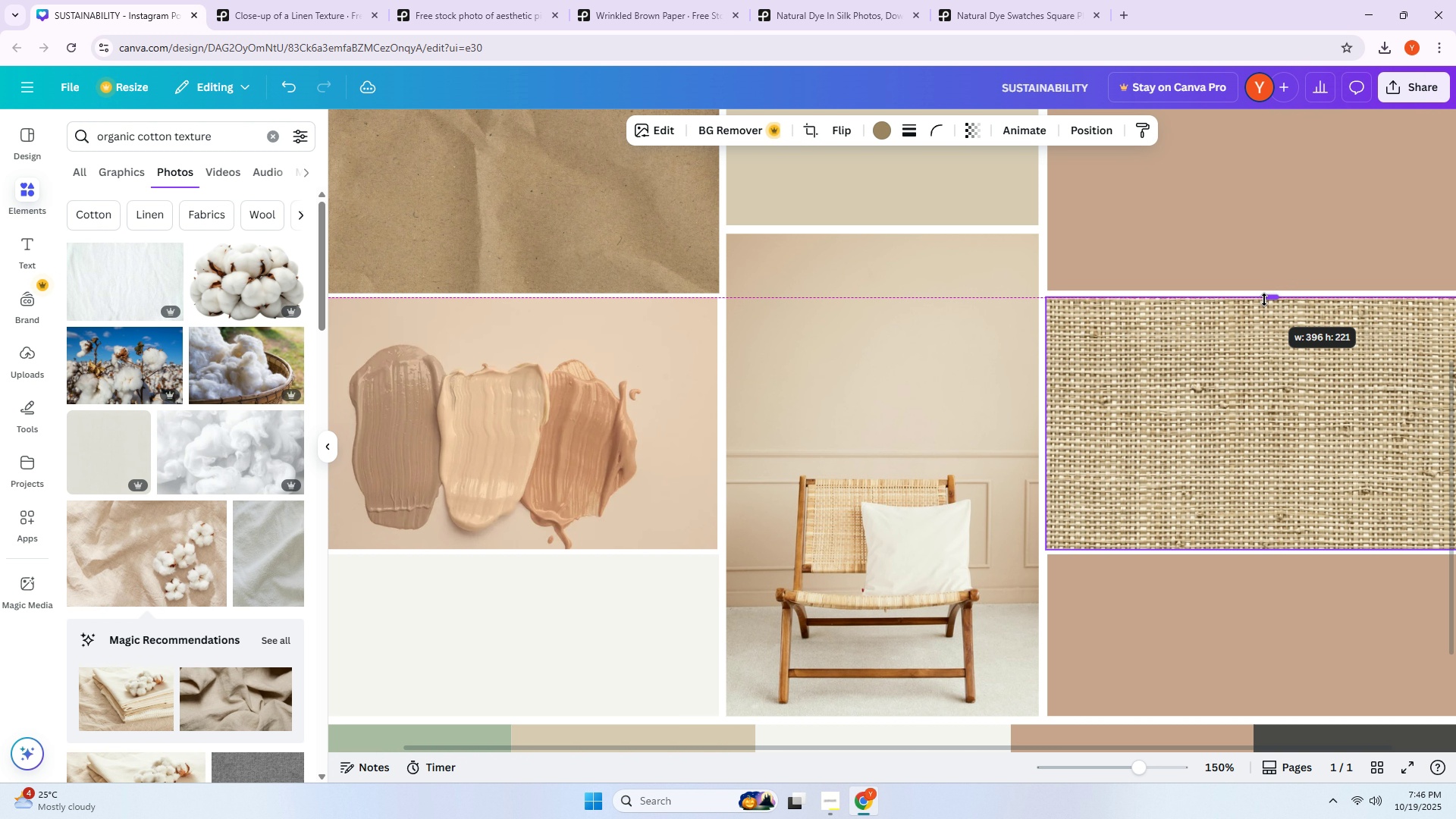 
left_click([1263, 406])
 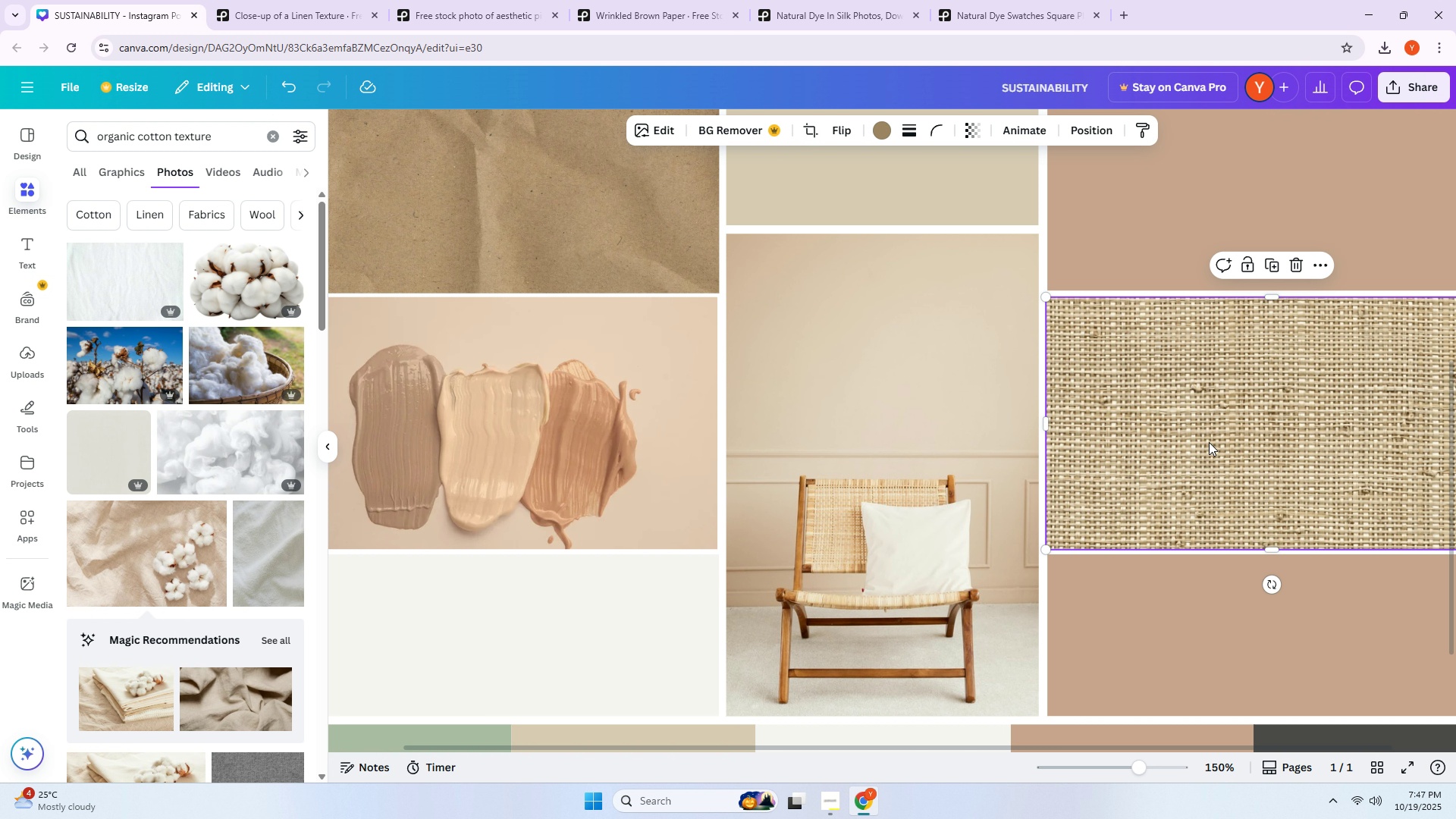 
scroll: coordinate [1208, 441], scroll_direction: up, amount: 4.0
 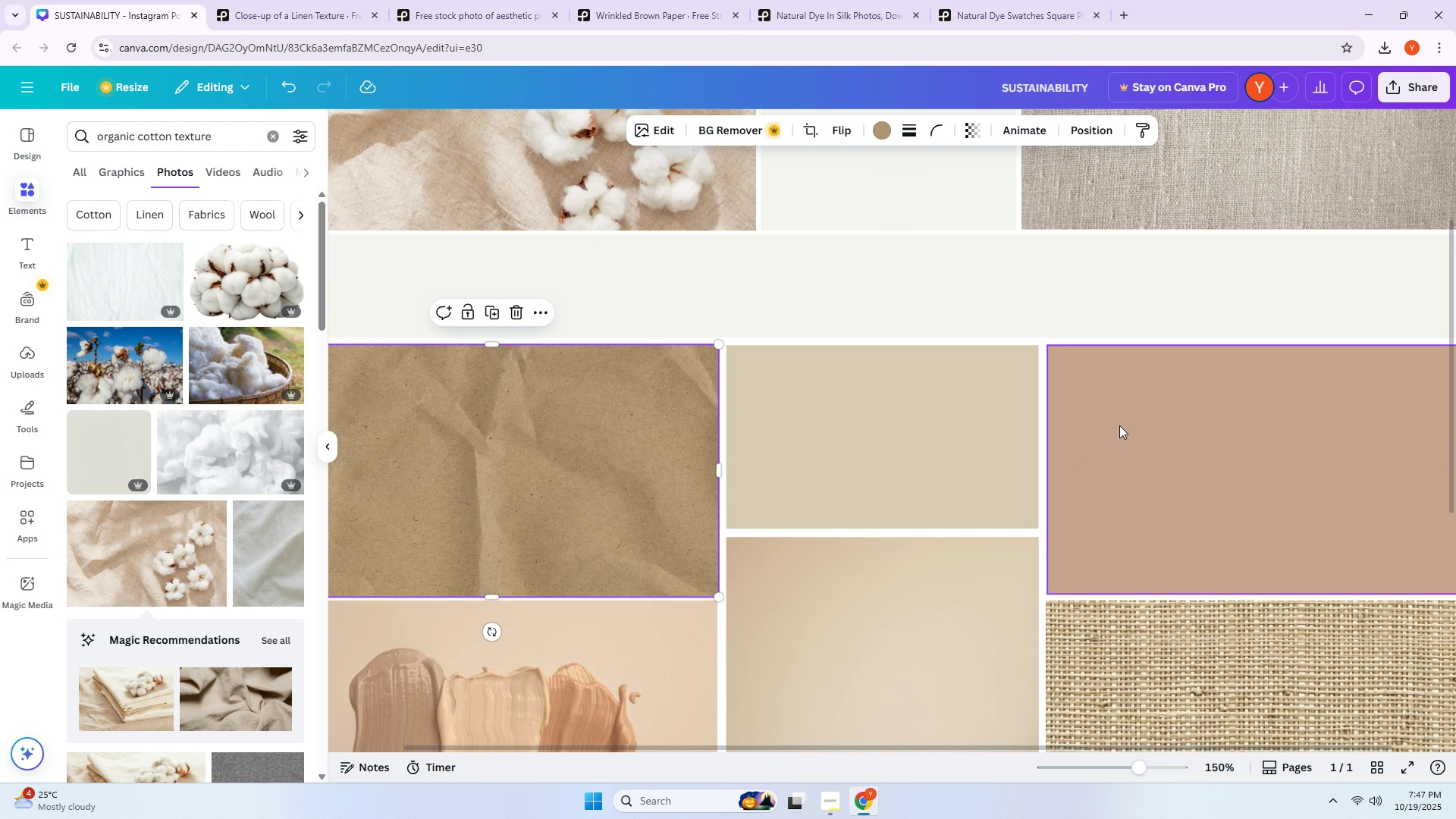 
double_click([1141, 425])
 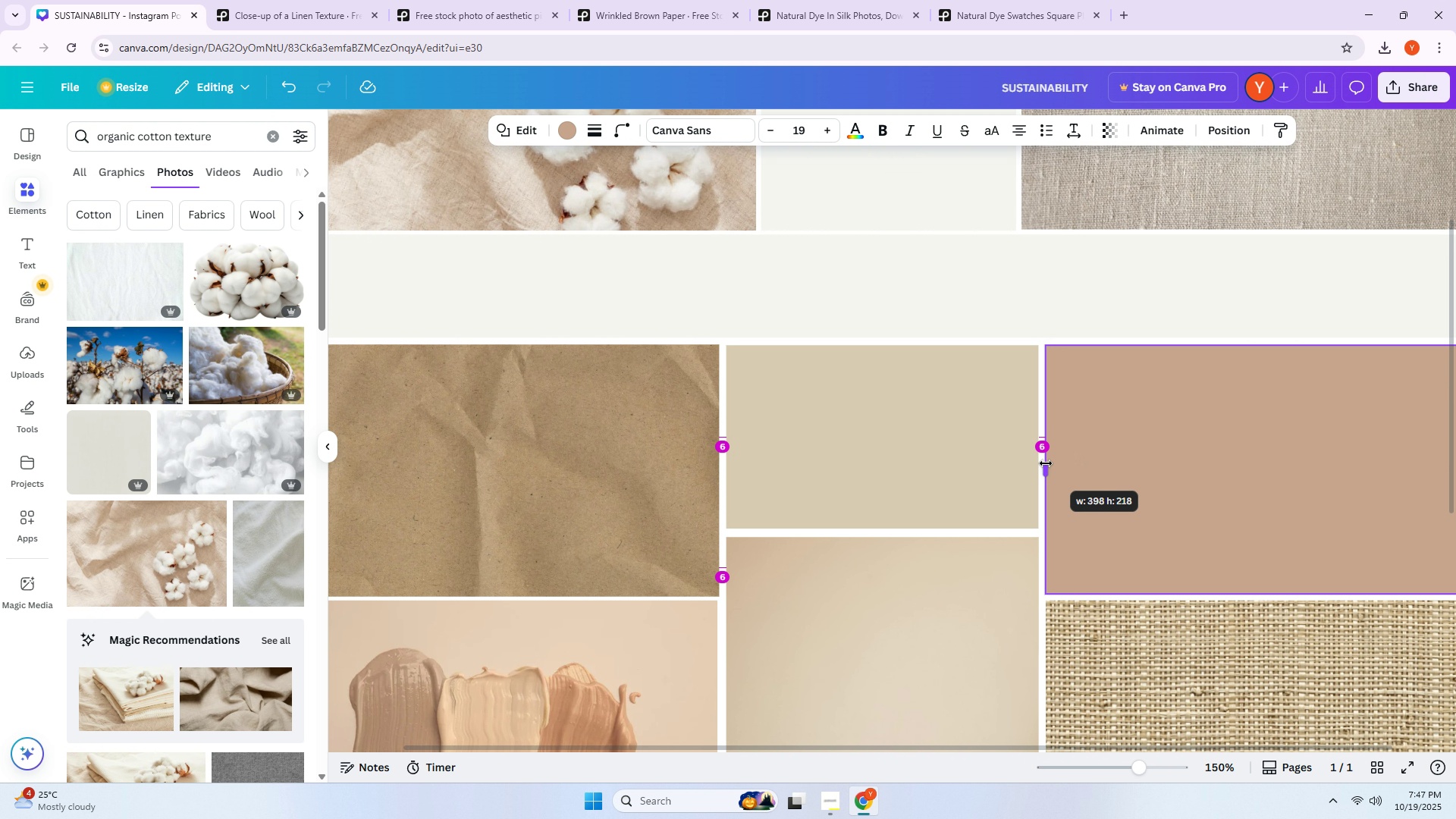 
left_click_drag(start_coordinate=[1081, 640], to_coordinate=[1081, 636])
 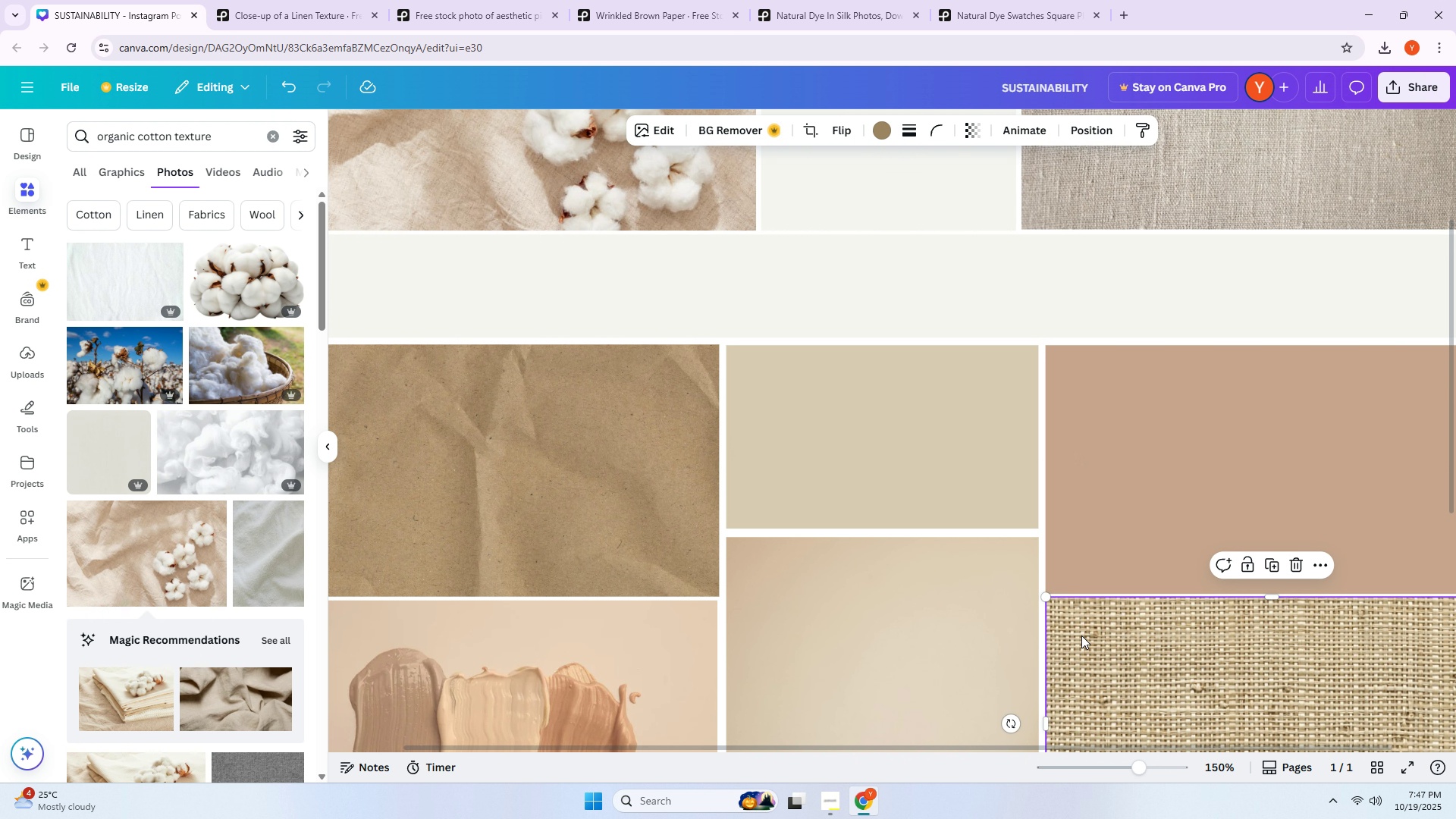 
scroll: coordinate [1081, 635], scroll_direction: down, amount: 3.0
 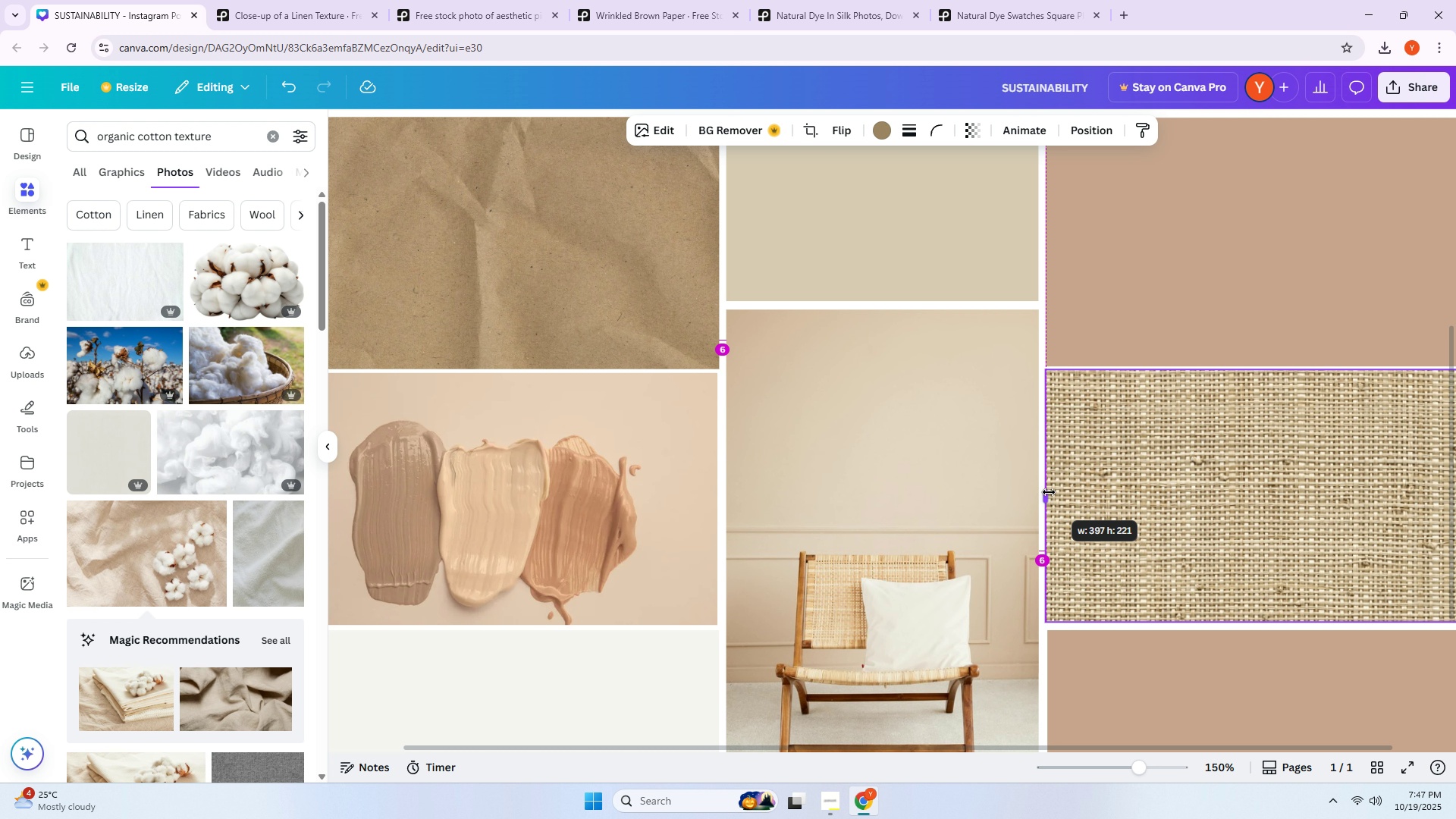 
left_click([617, 466])
 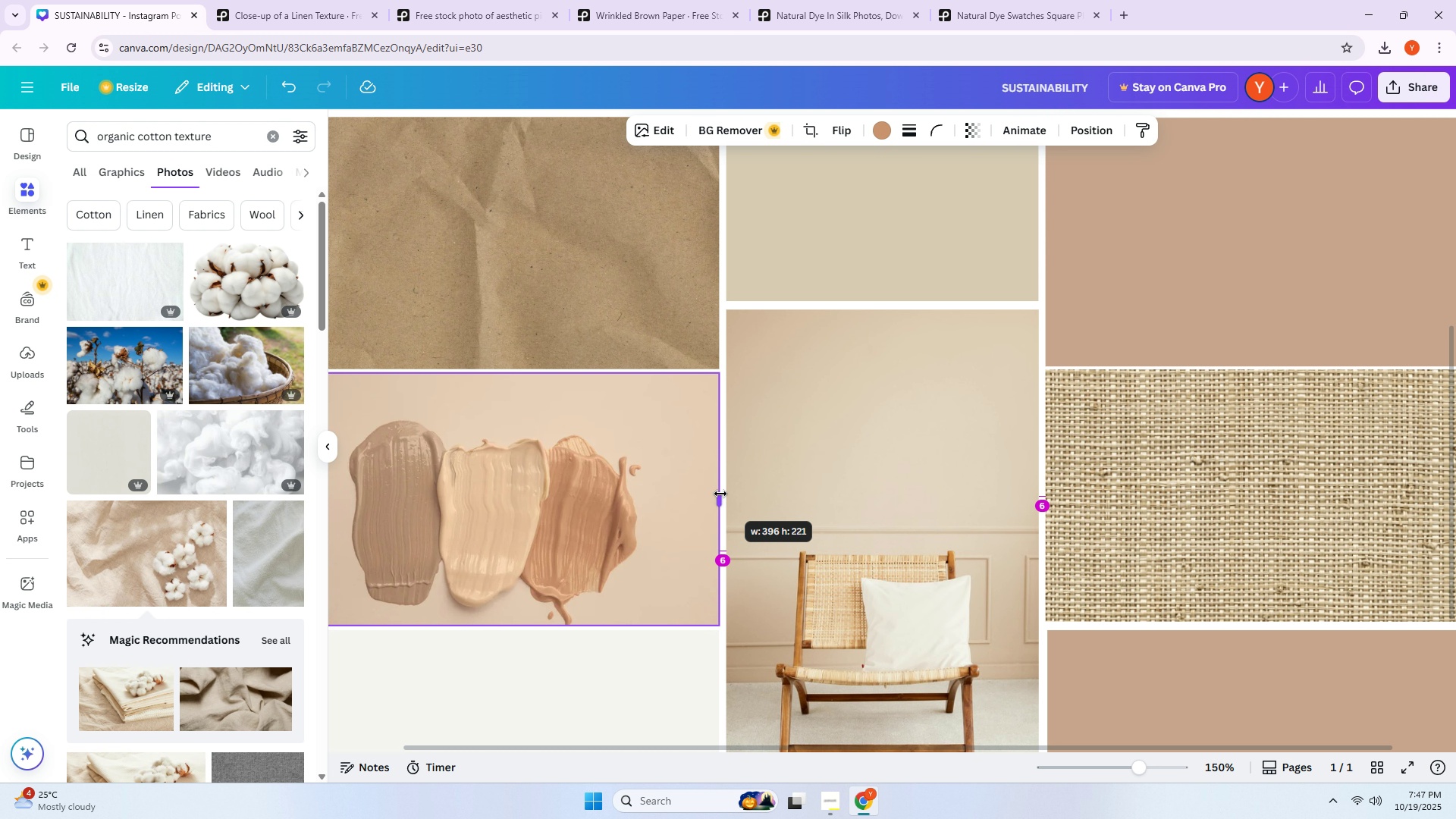 
scroll: coordinate [680, 618], scroll_direction: down, amount: 3.0
 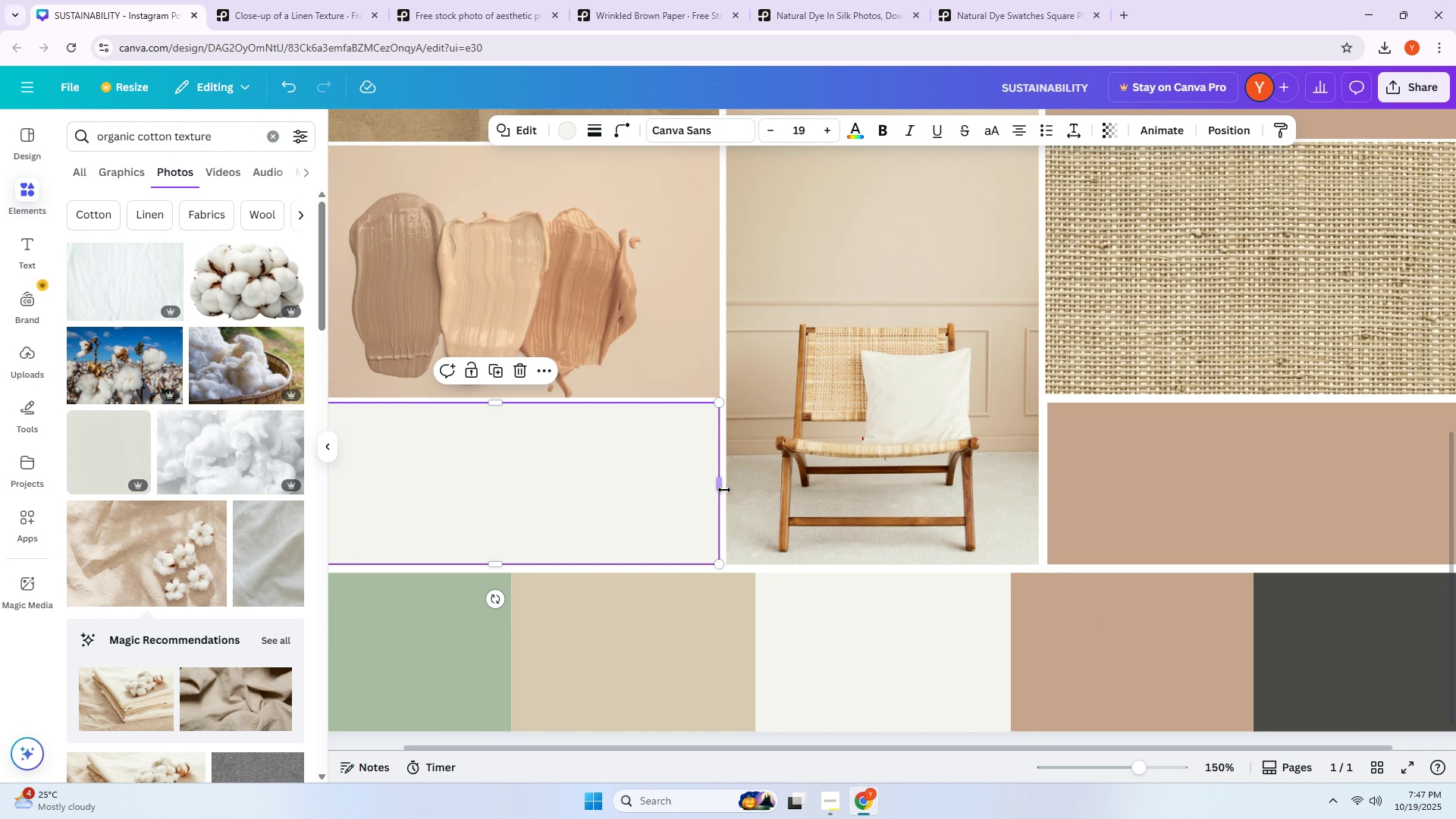 
left_click_drag(start_coordinate=[716, 485], to_coordinate=[720, 484])
 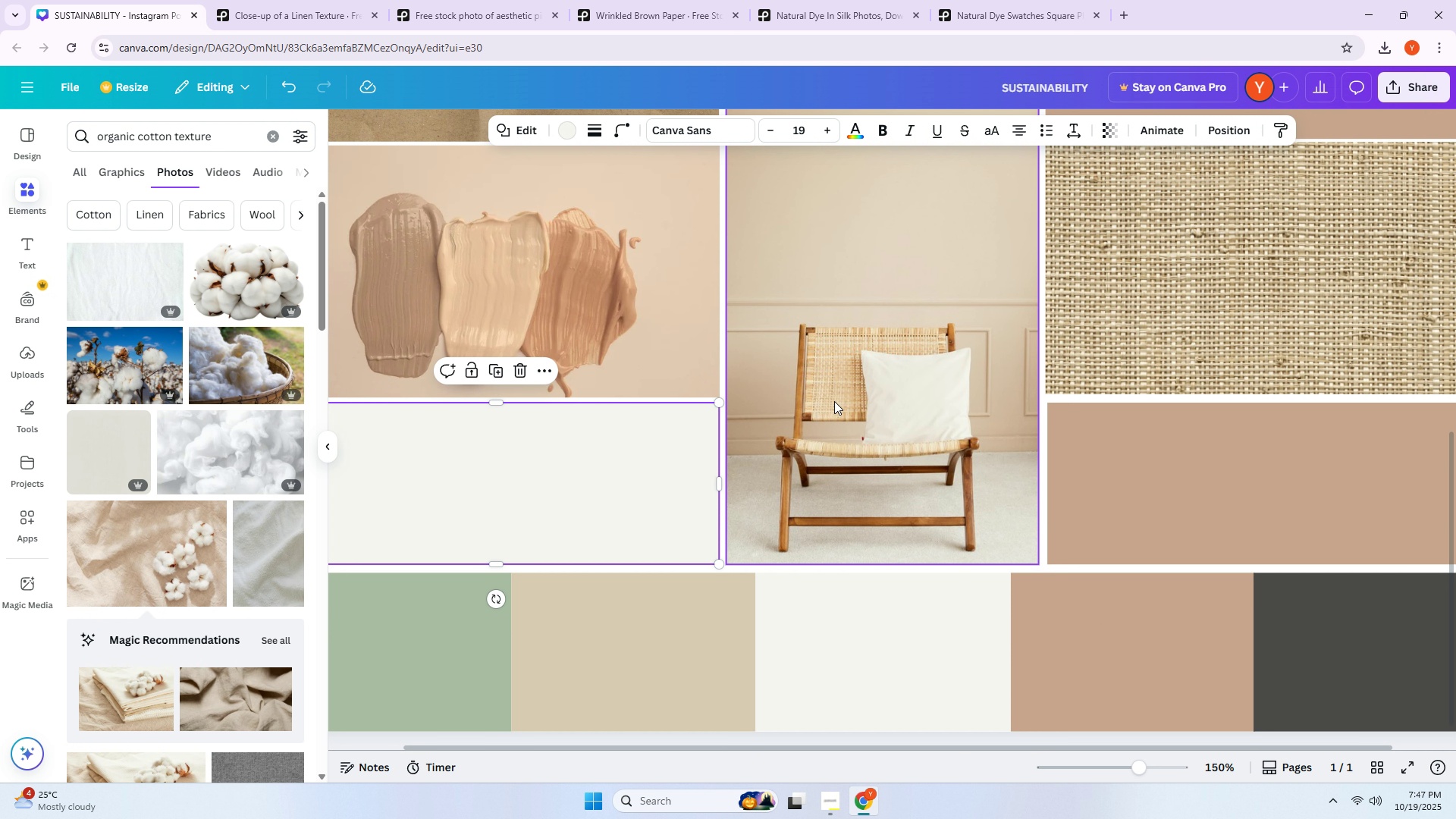 
left_click([833, 401])
 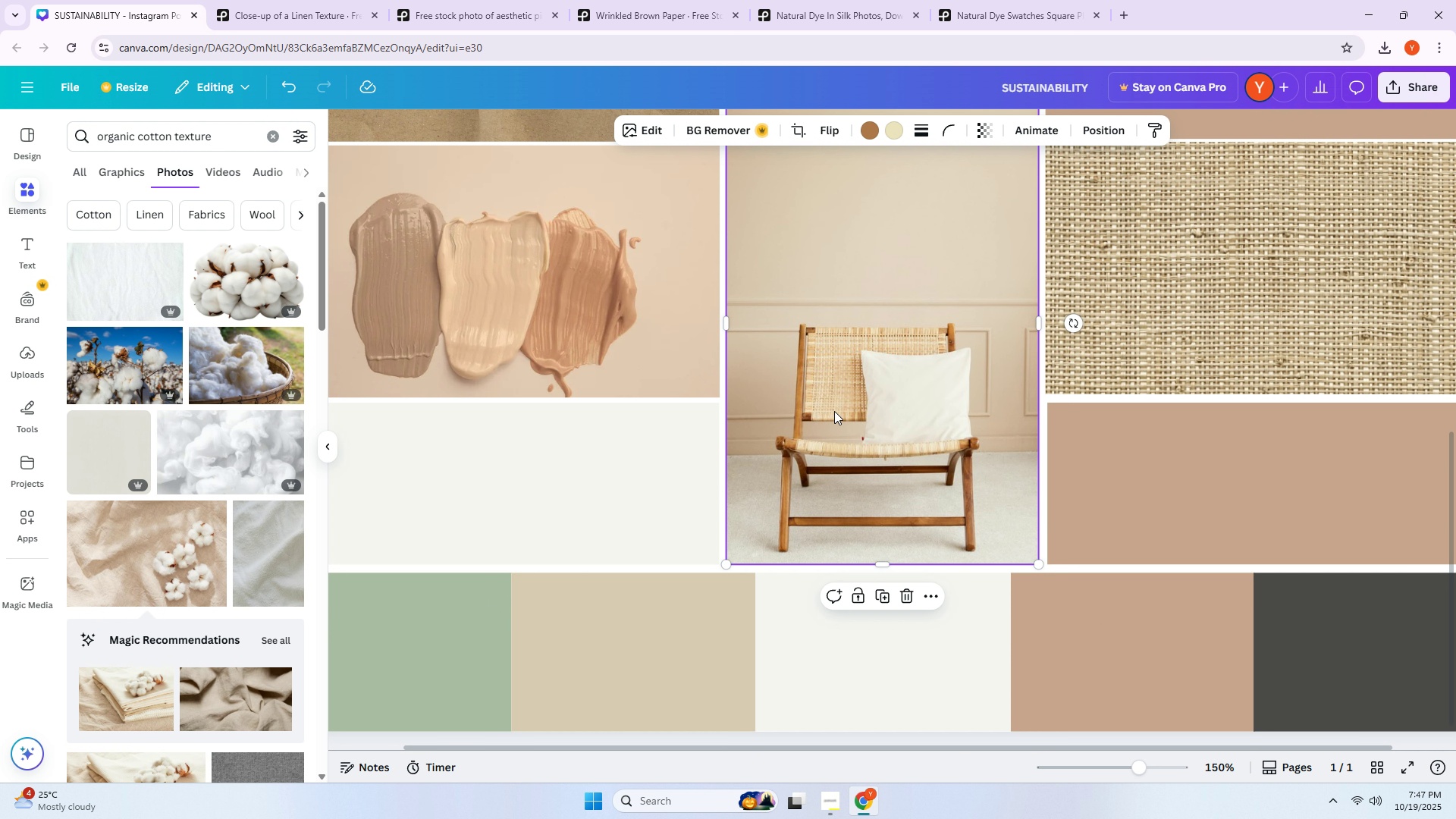 
scroll: coordinate [834, 411], scroll_direction: up, amount: 5.0
 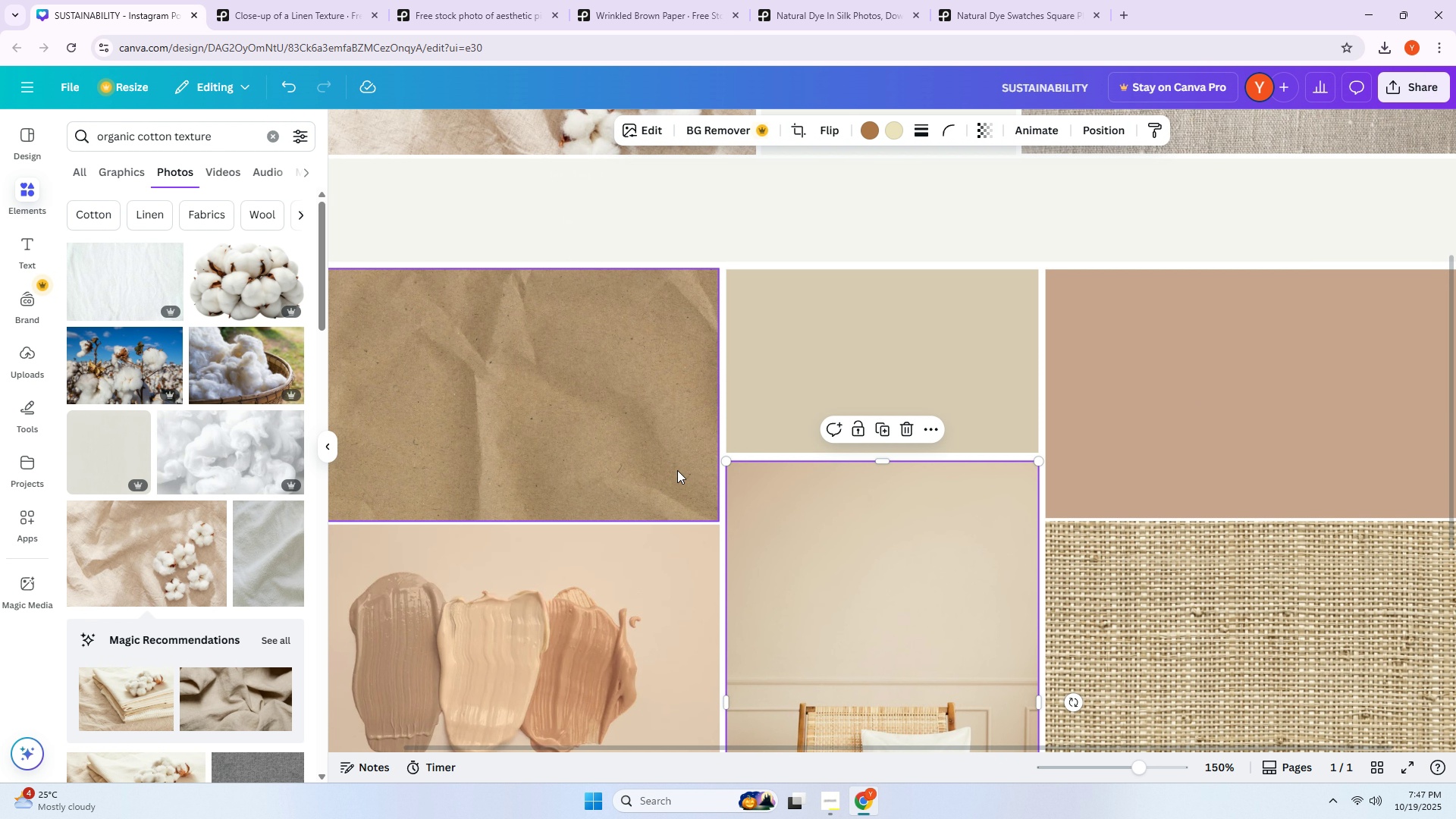 
left_click([673, 468])
 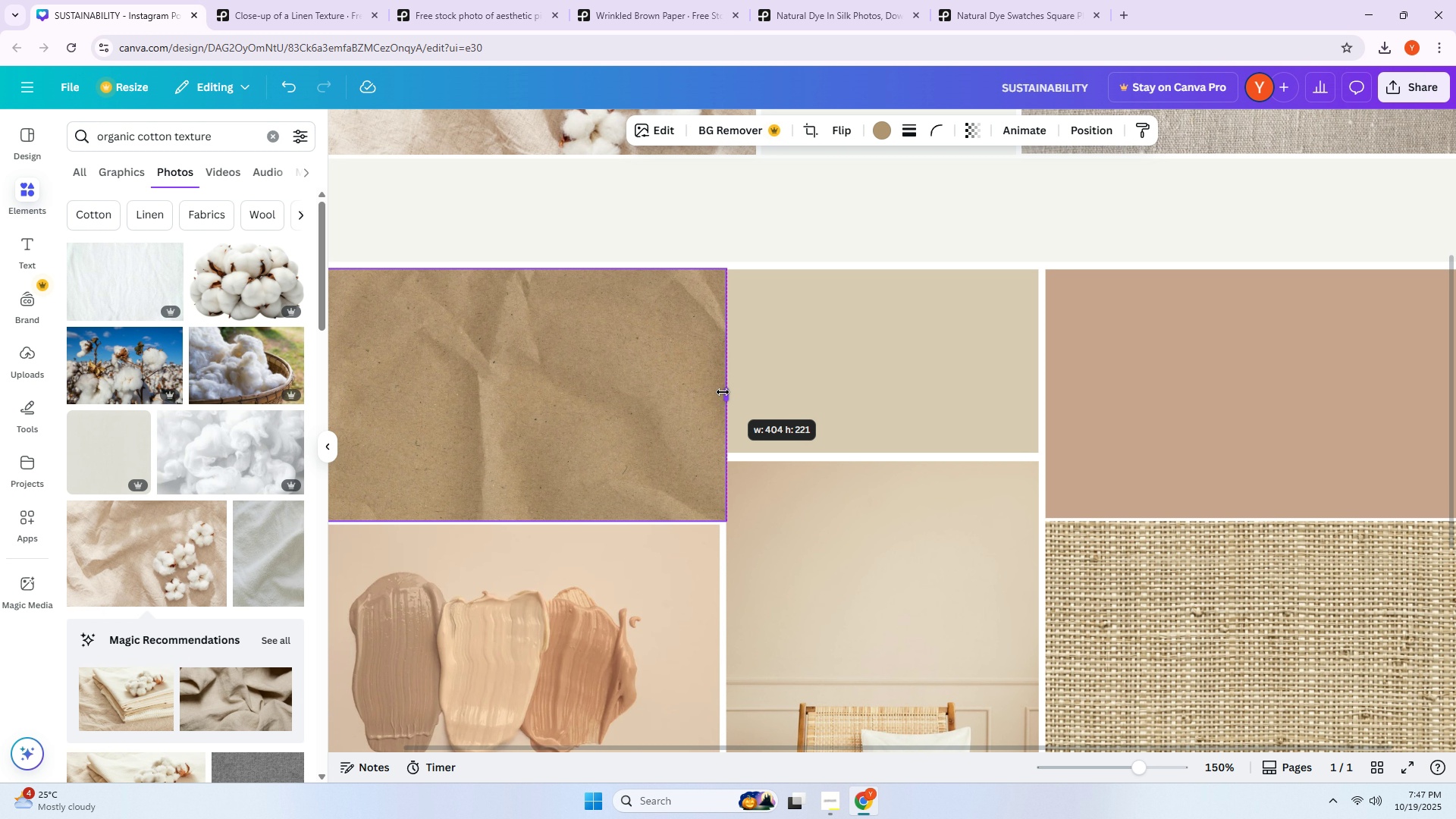 
wait(5.34)
 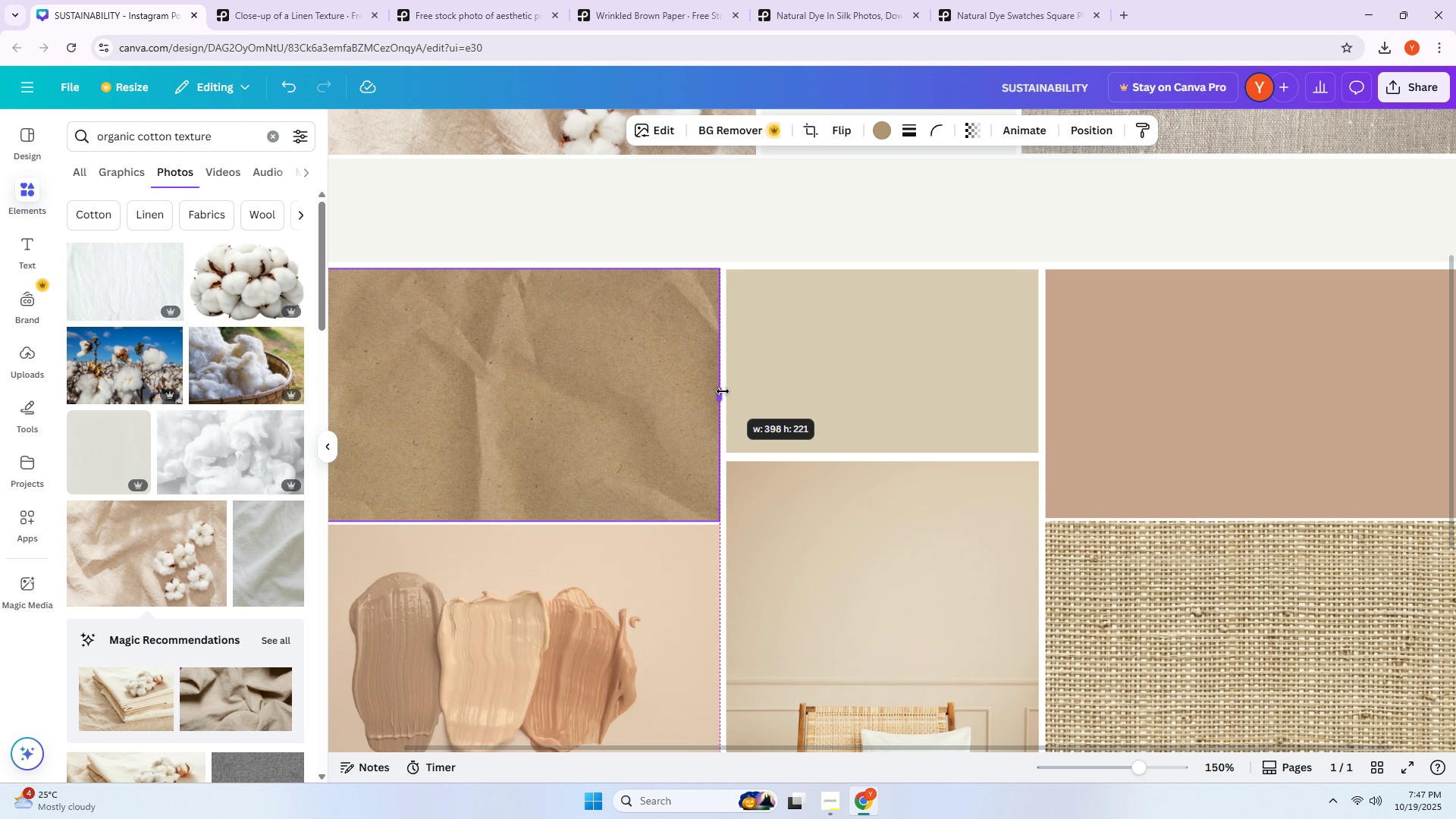 
double_click([1142, 524])
 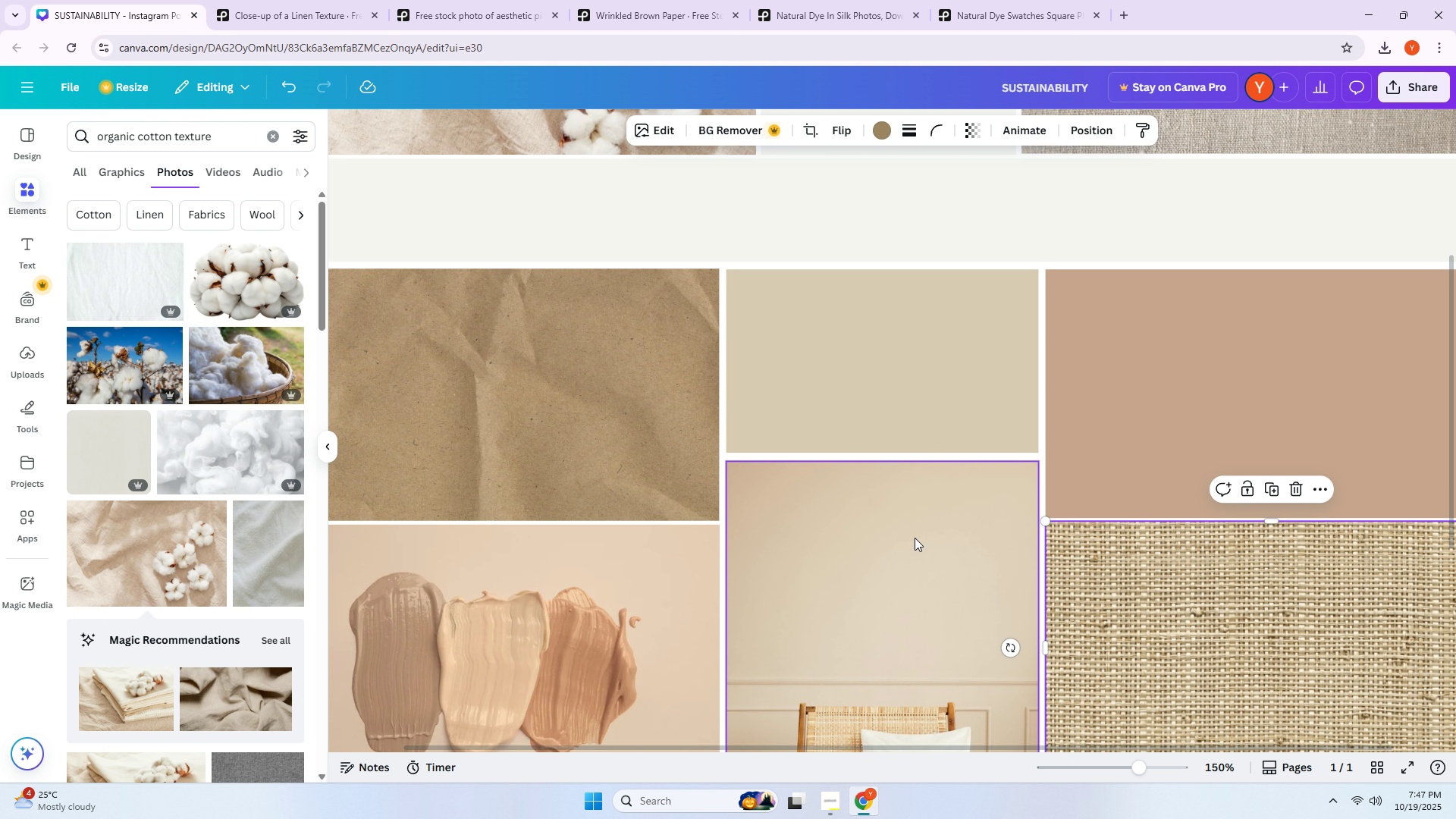 
left_click_drag(start_coordinate=[915, 538], to_coordinate=[914, 531])
 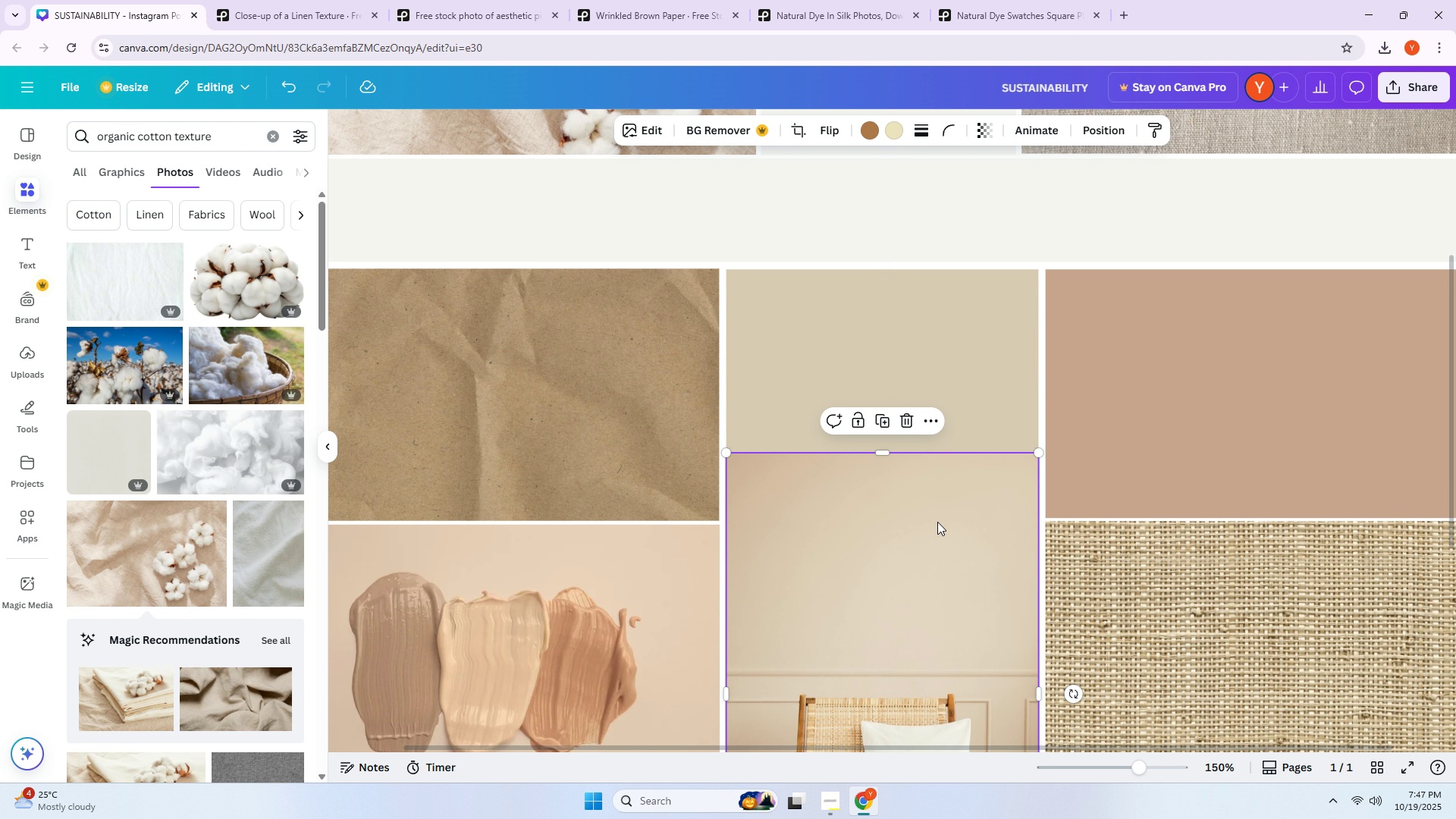 
left_click_drag(start_coordinate=[933, 520], to_coordinate=[932, 526])
 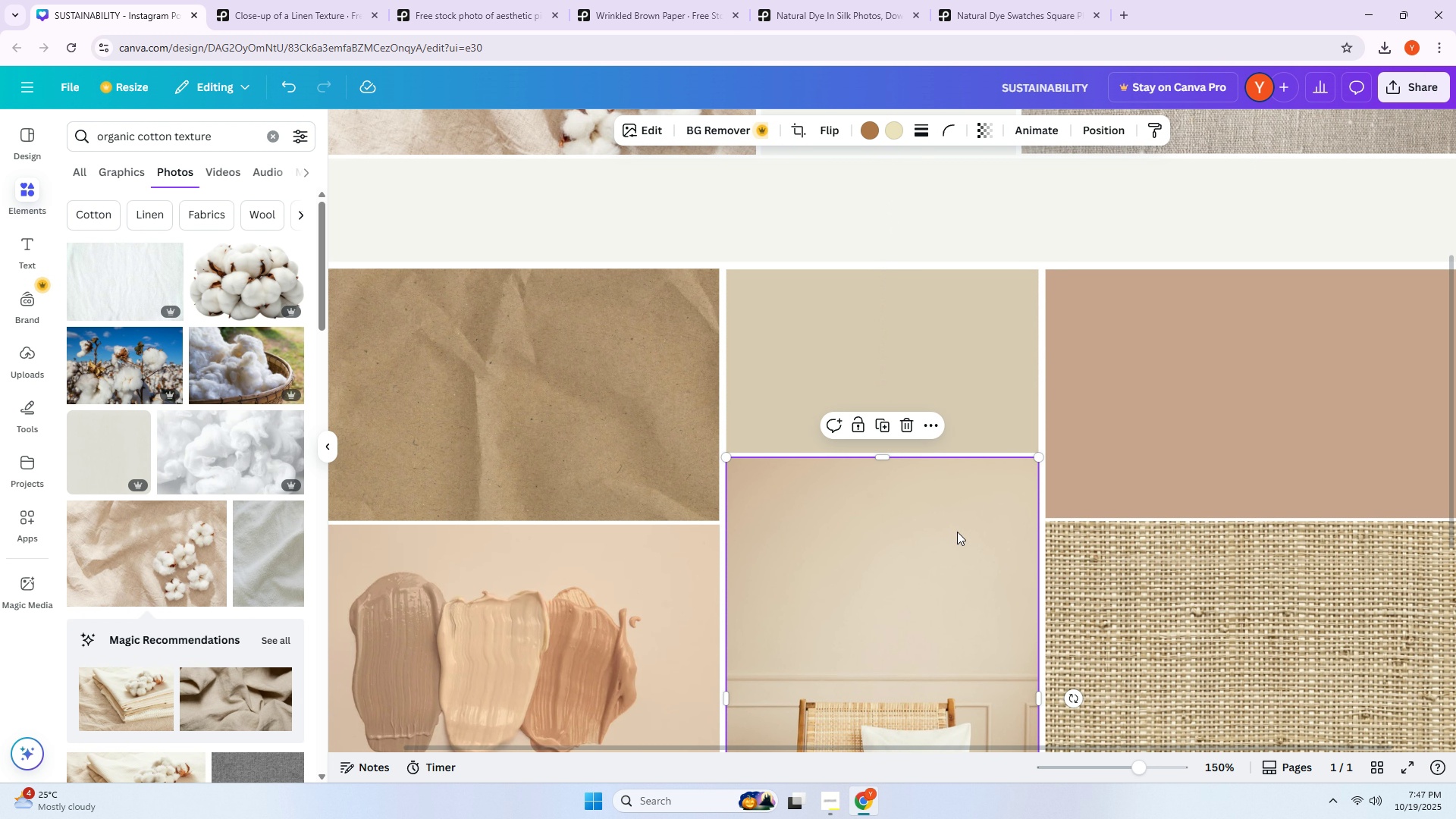 
scroll: coordinate [967, 551], scroll_direction: down, amount: 9.0
 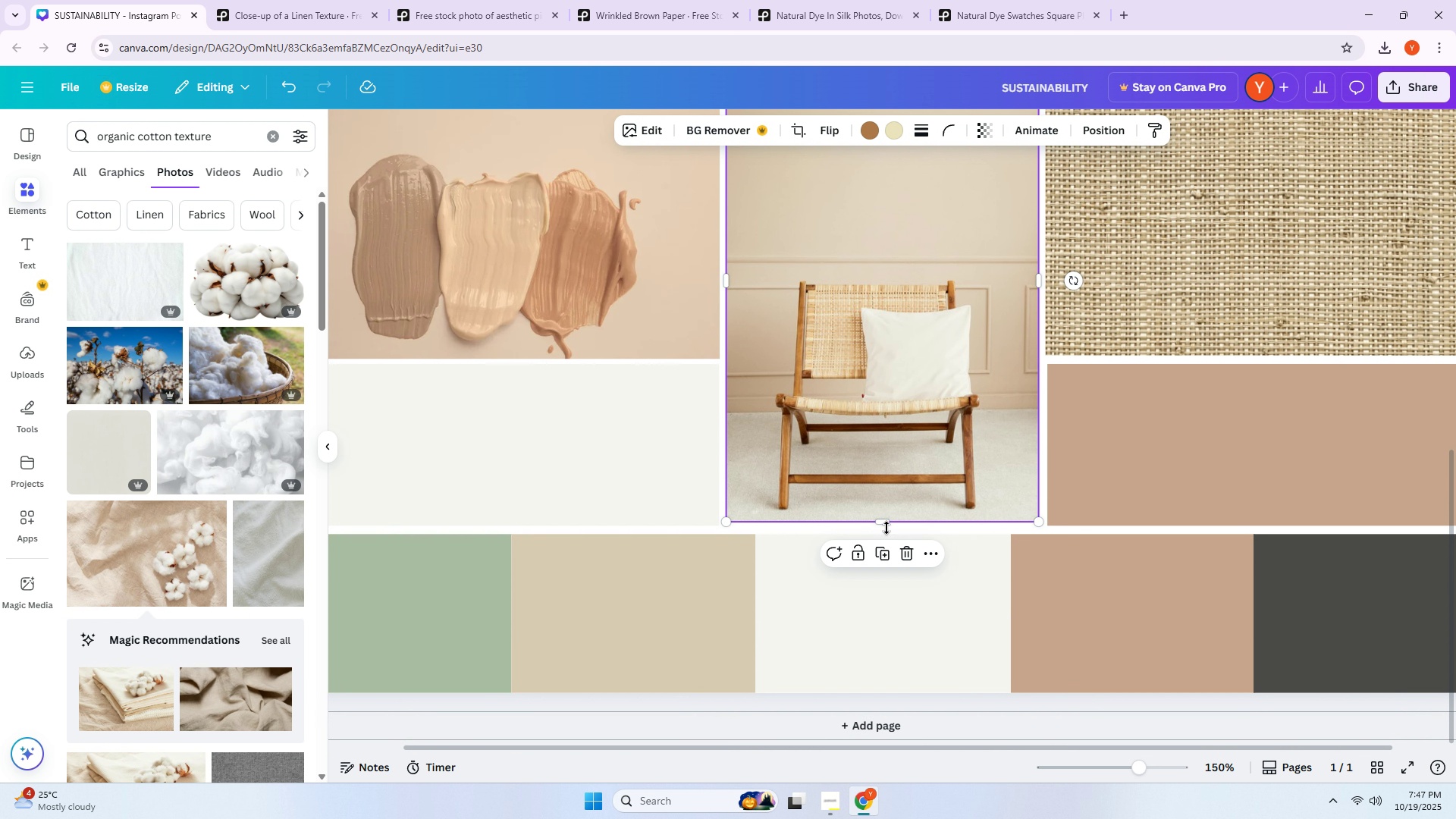 
left_click_drag(start_coordinate=[883, 519], to_coordinate=[883, 527])
 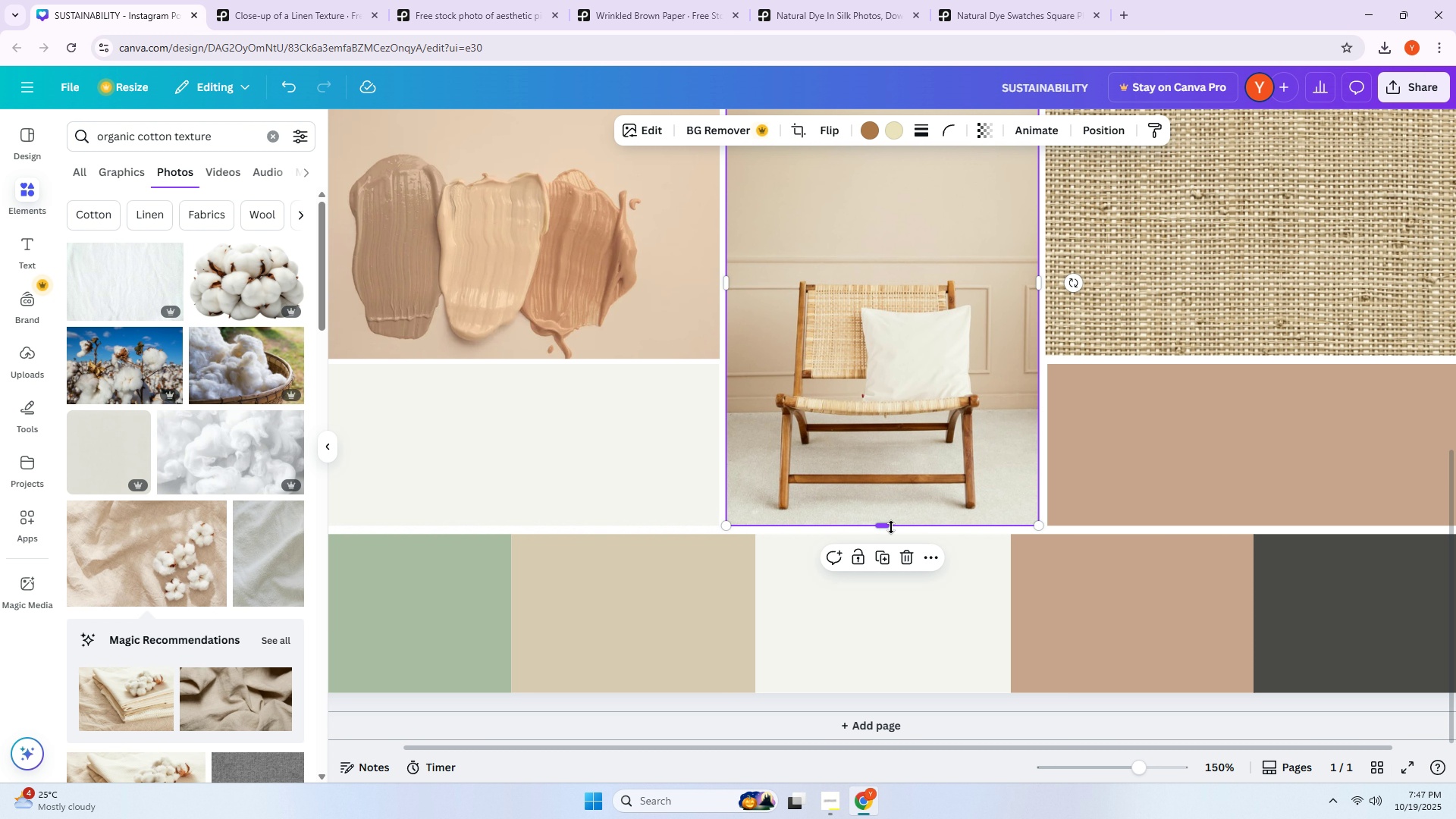 
key(ArrowDown)
 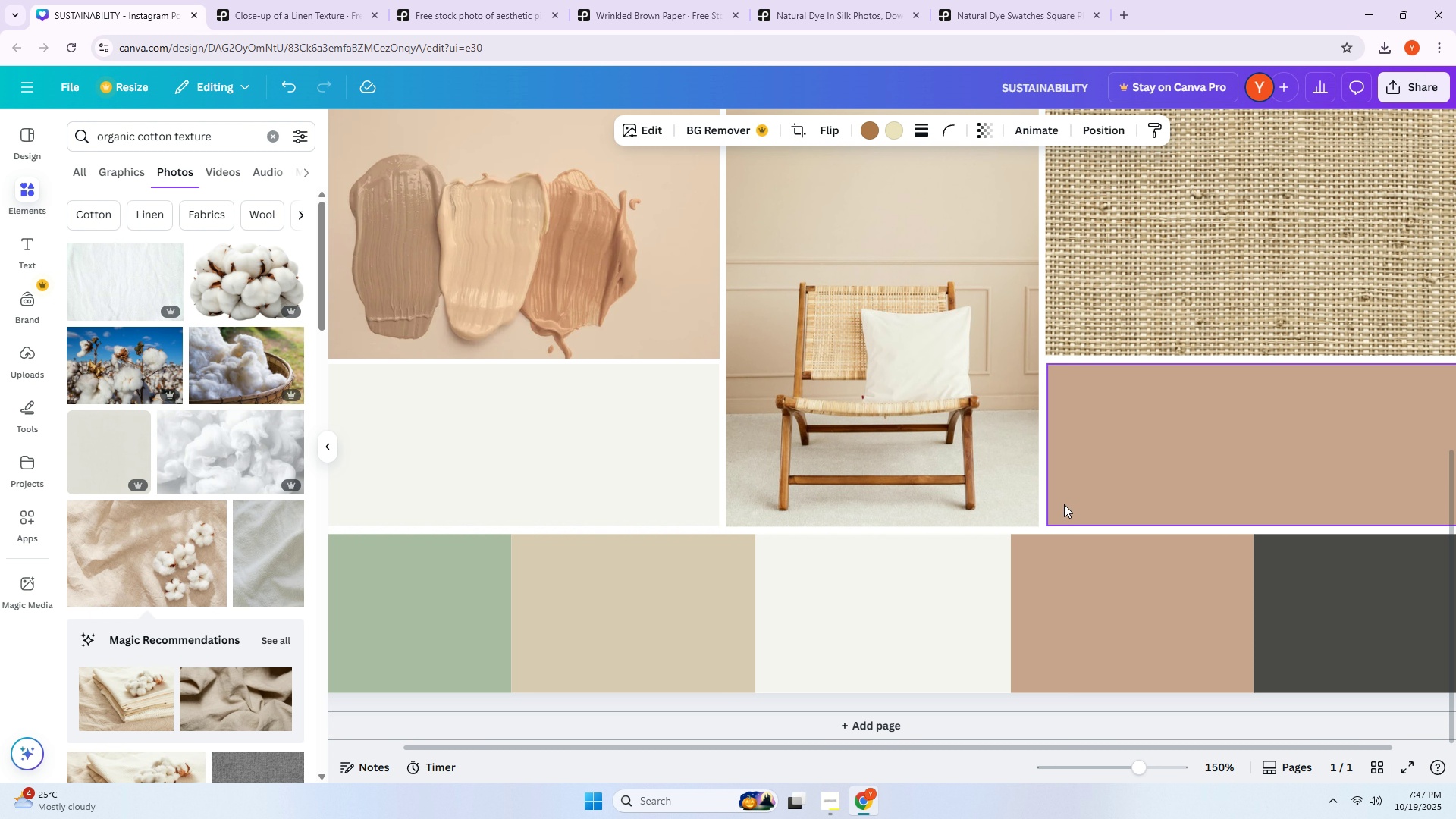 
key(ArrowDown)
 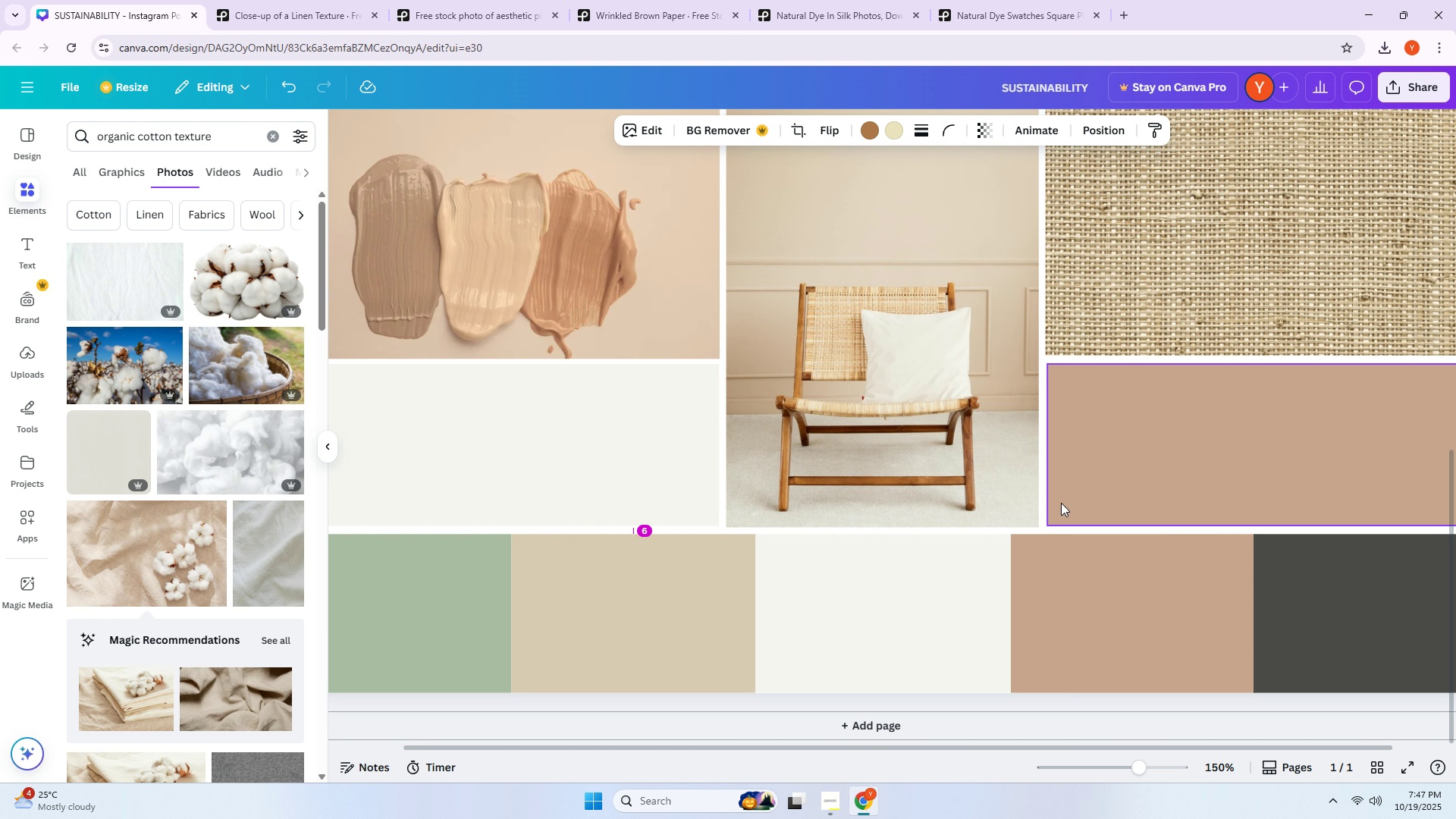 
key(ArrowDown)
 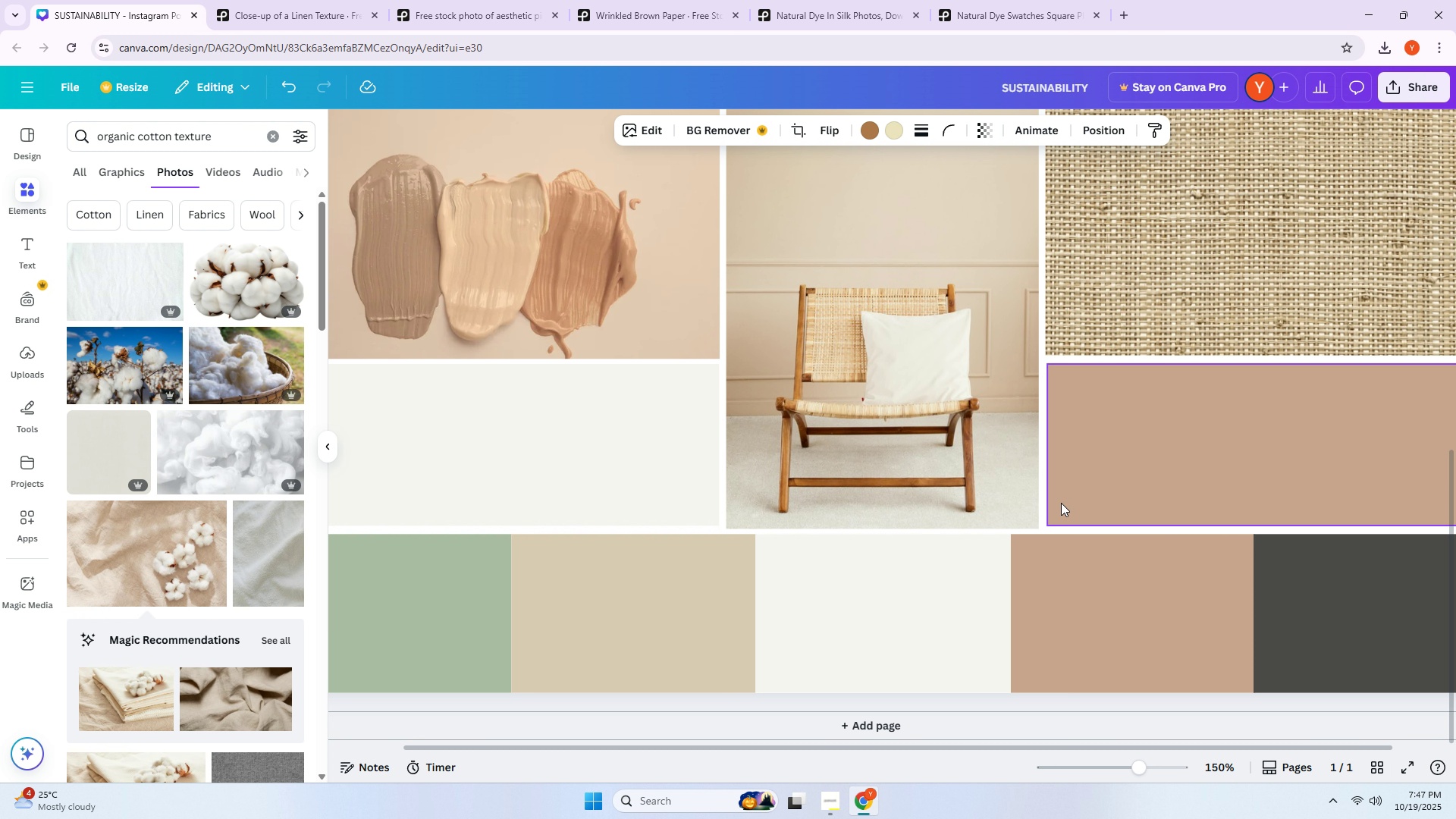 
scroll: coordinate [1061, 503], scroll_direction: up, amount: 8.0
 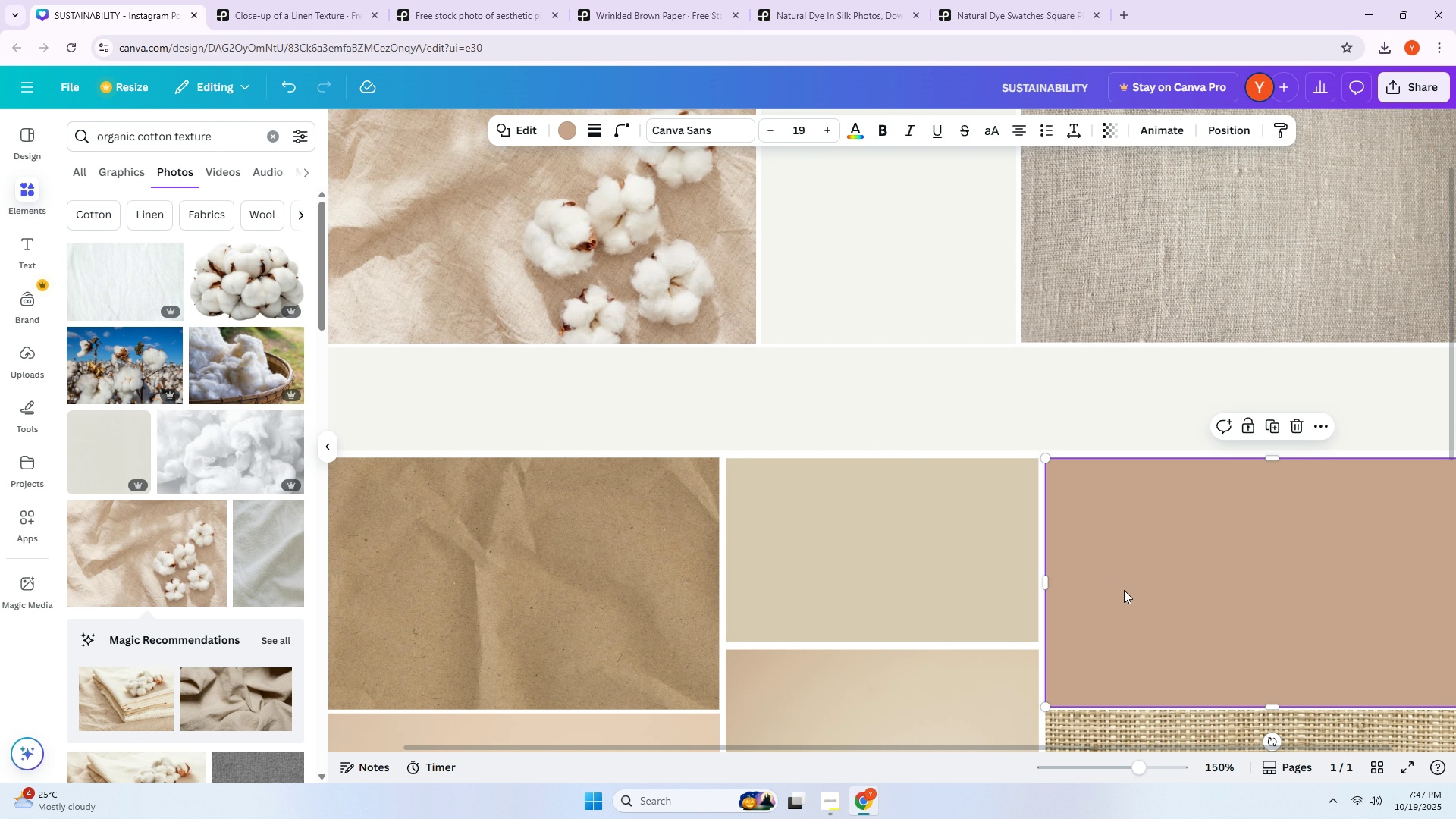 
scroll: coordinate [1125, 617], scroll_direction: down, amount: 5.0
 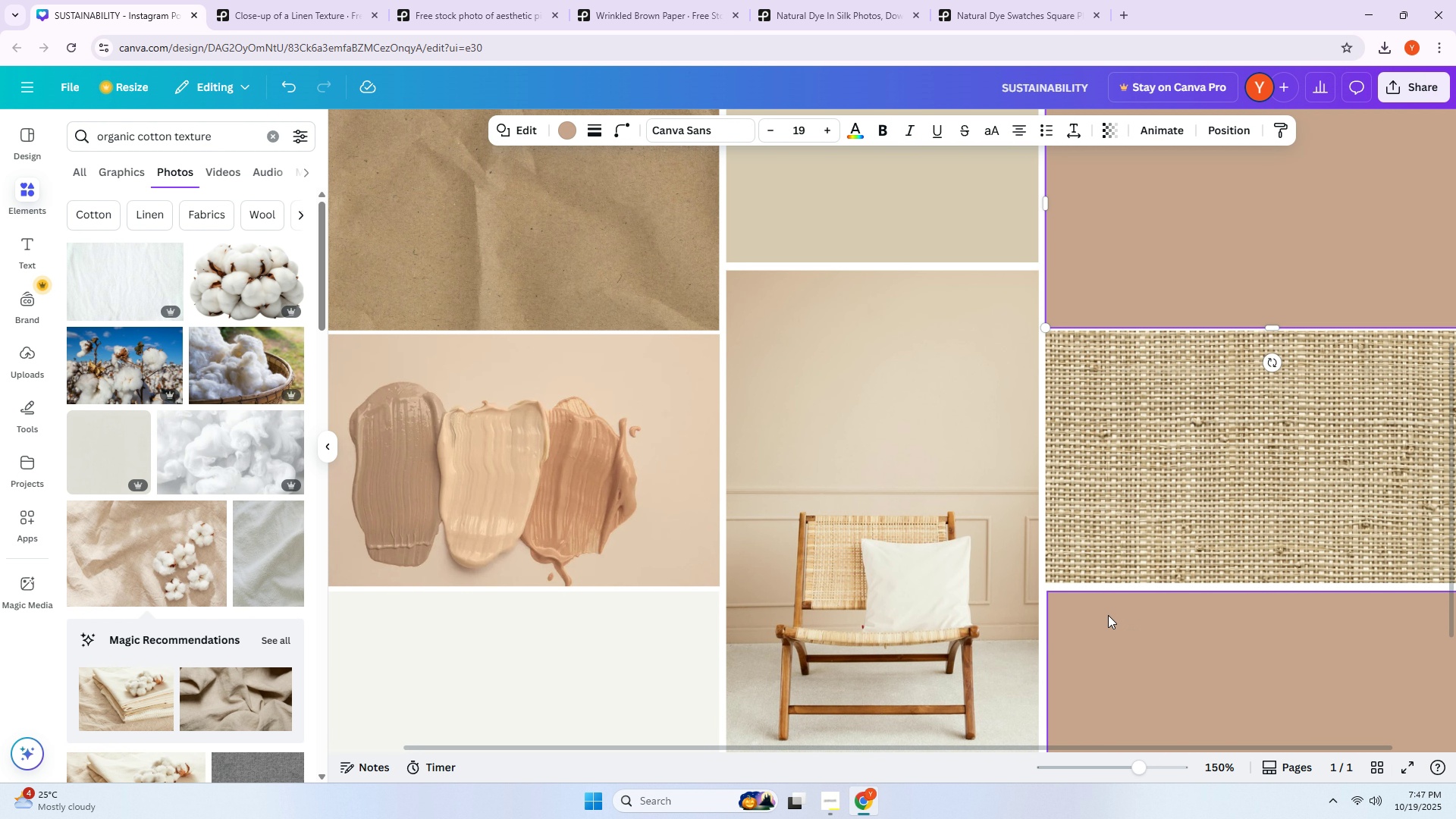 
left_click([1021, 491])
 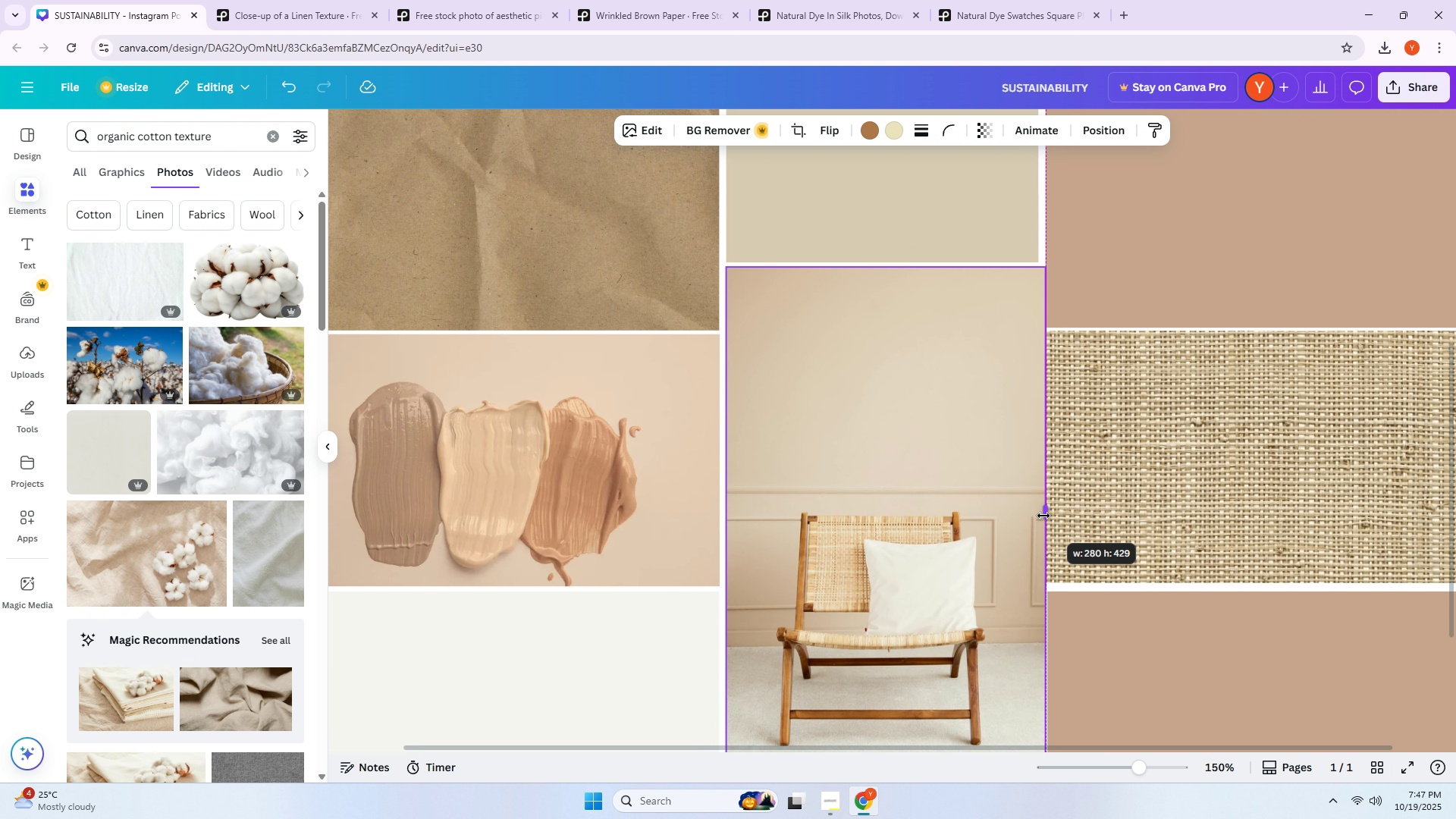 
wait(5.7)
 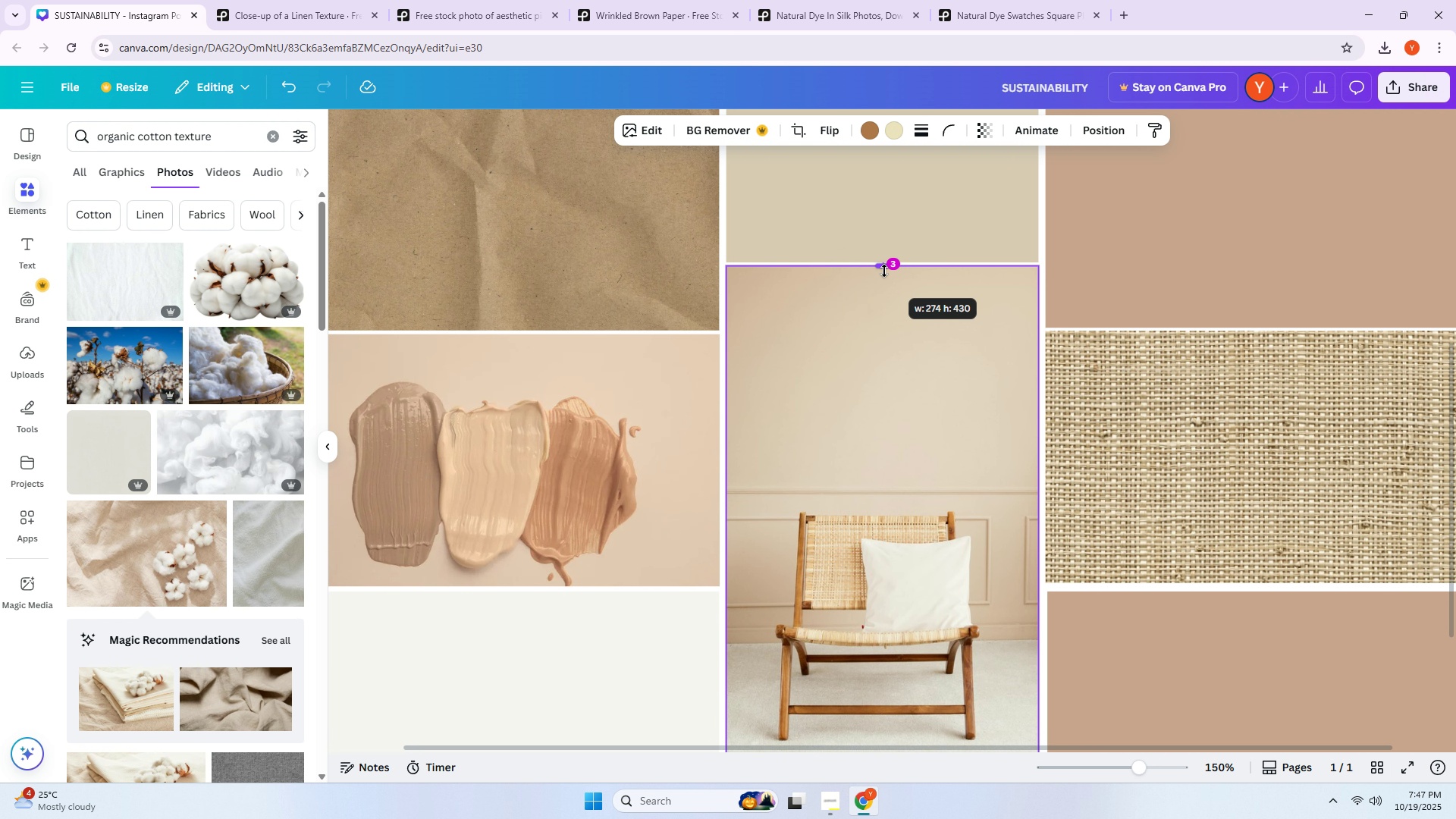 
left_click([1111, 510])
 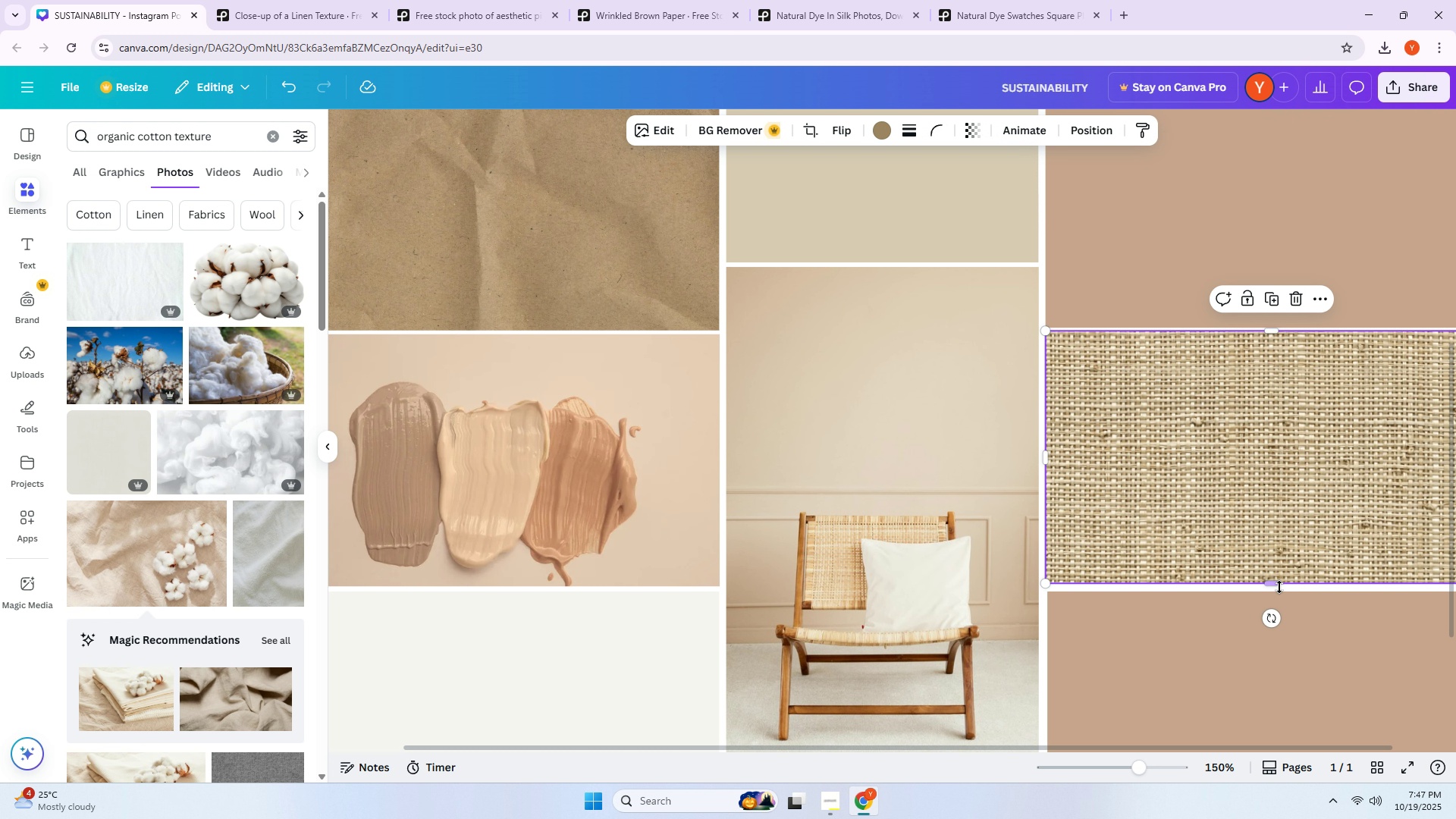 
left_click_drag(start_coordinate=[1274, 585], to_coordinate=[1275, 590])
 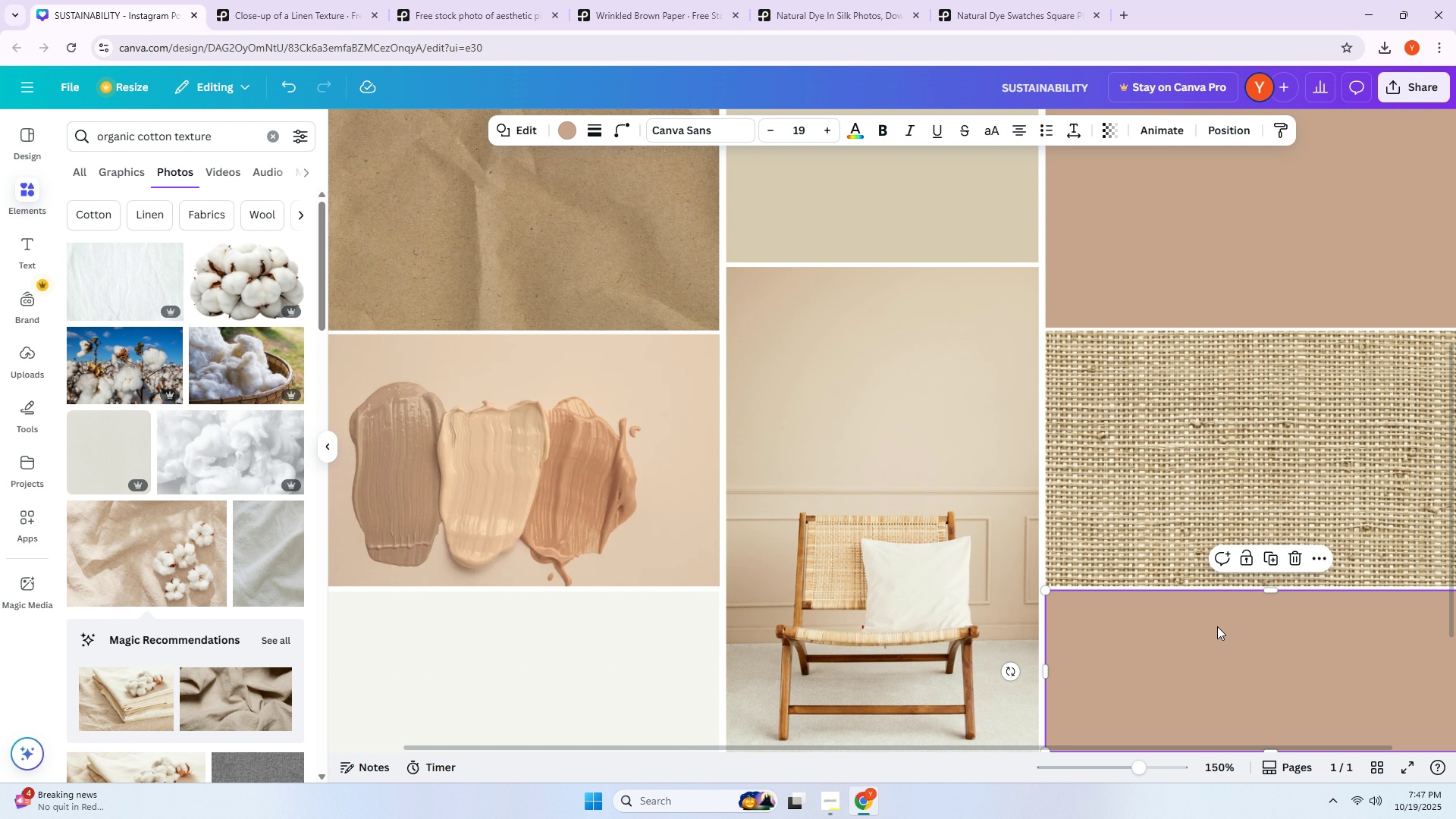 
wait(5.42)
 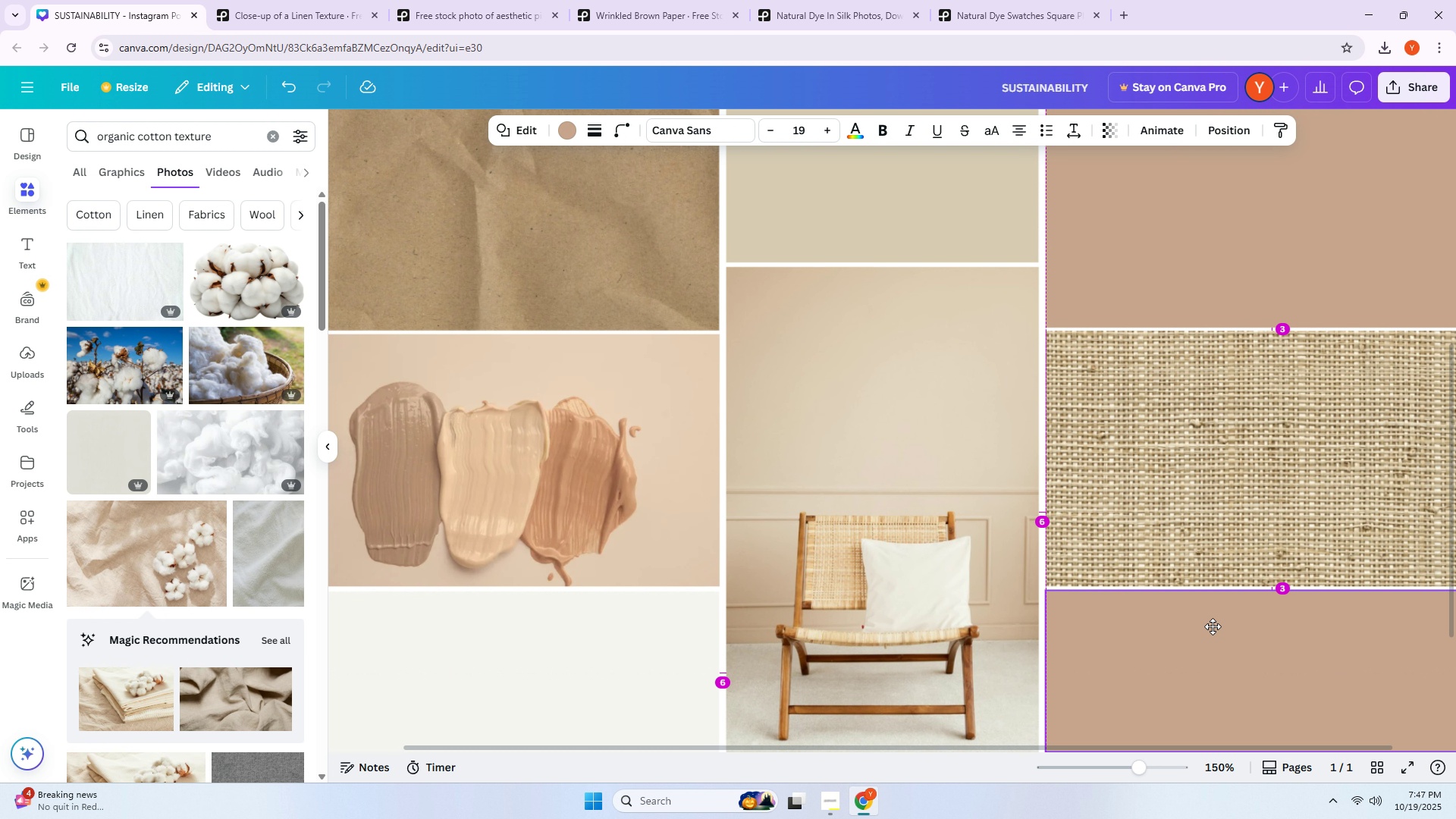 
scroll: coordinate [1286, 642], scroll_direction: down, amount: 5.0
 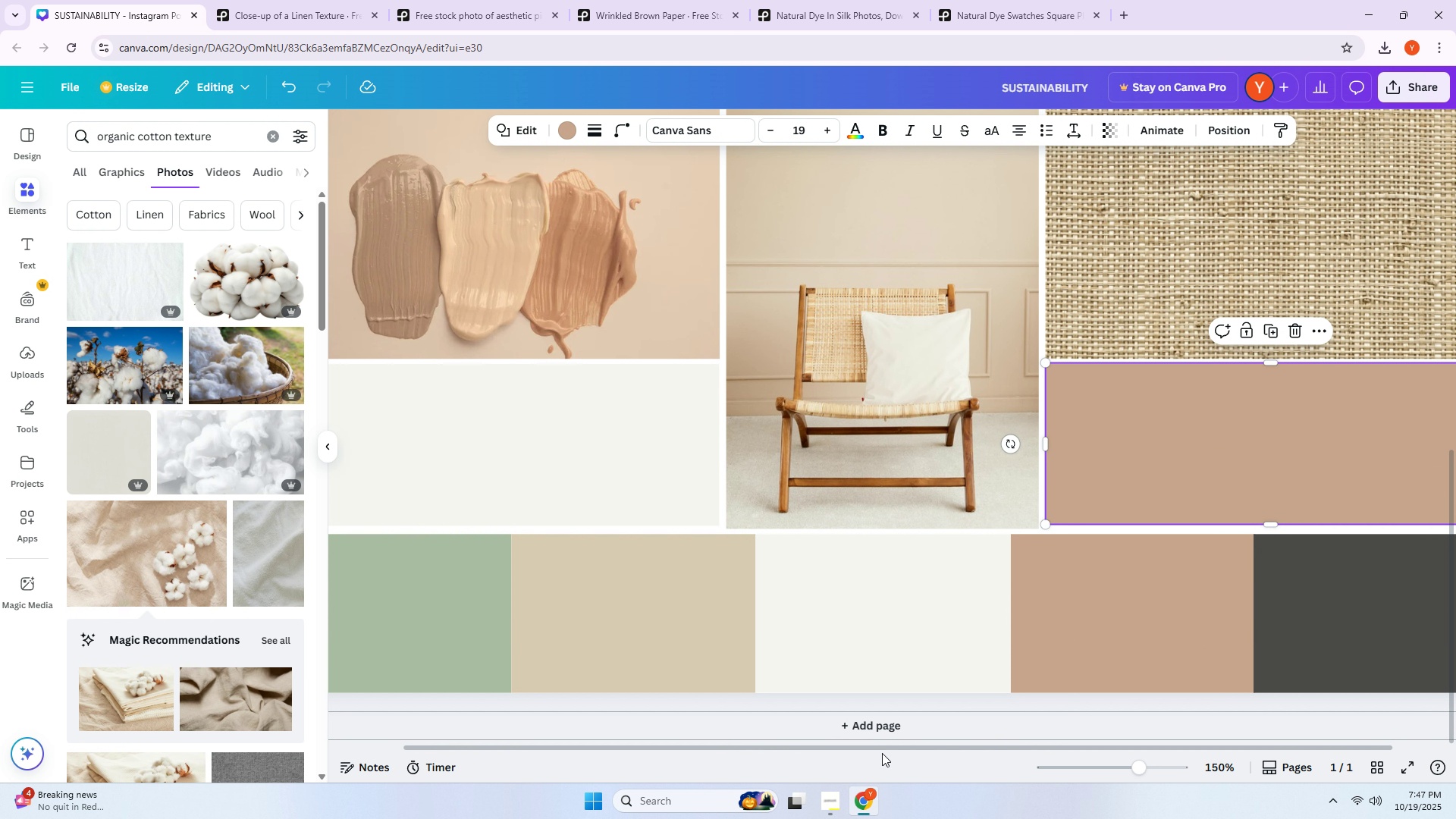 
left_click_drag(start_coordinate=[886, 751], to_coordinate=[1050, 758])
 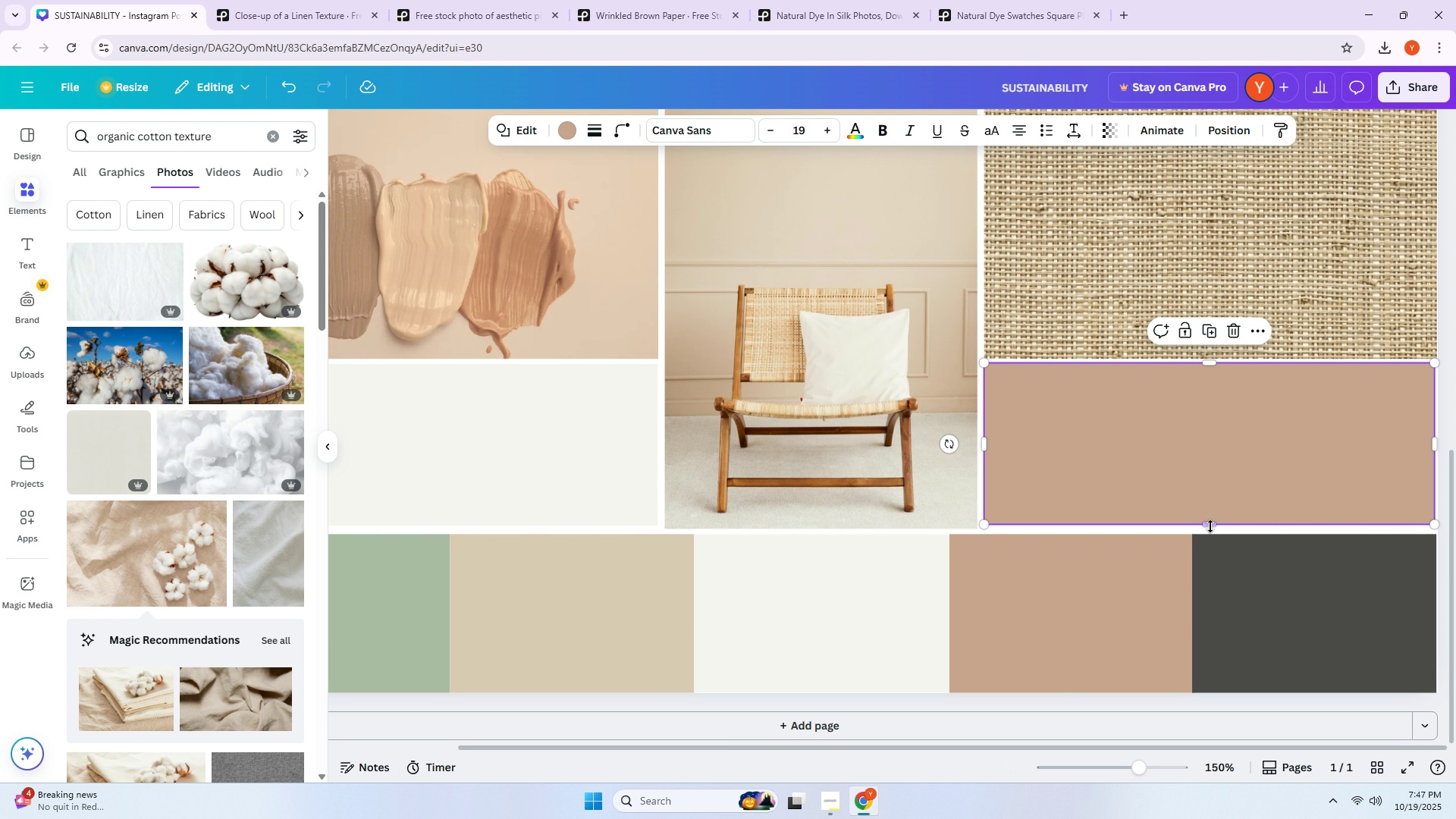 
left_click_drag(start_coordinate=[1211, 525], to_coordinate=[1210, 531])
 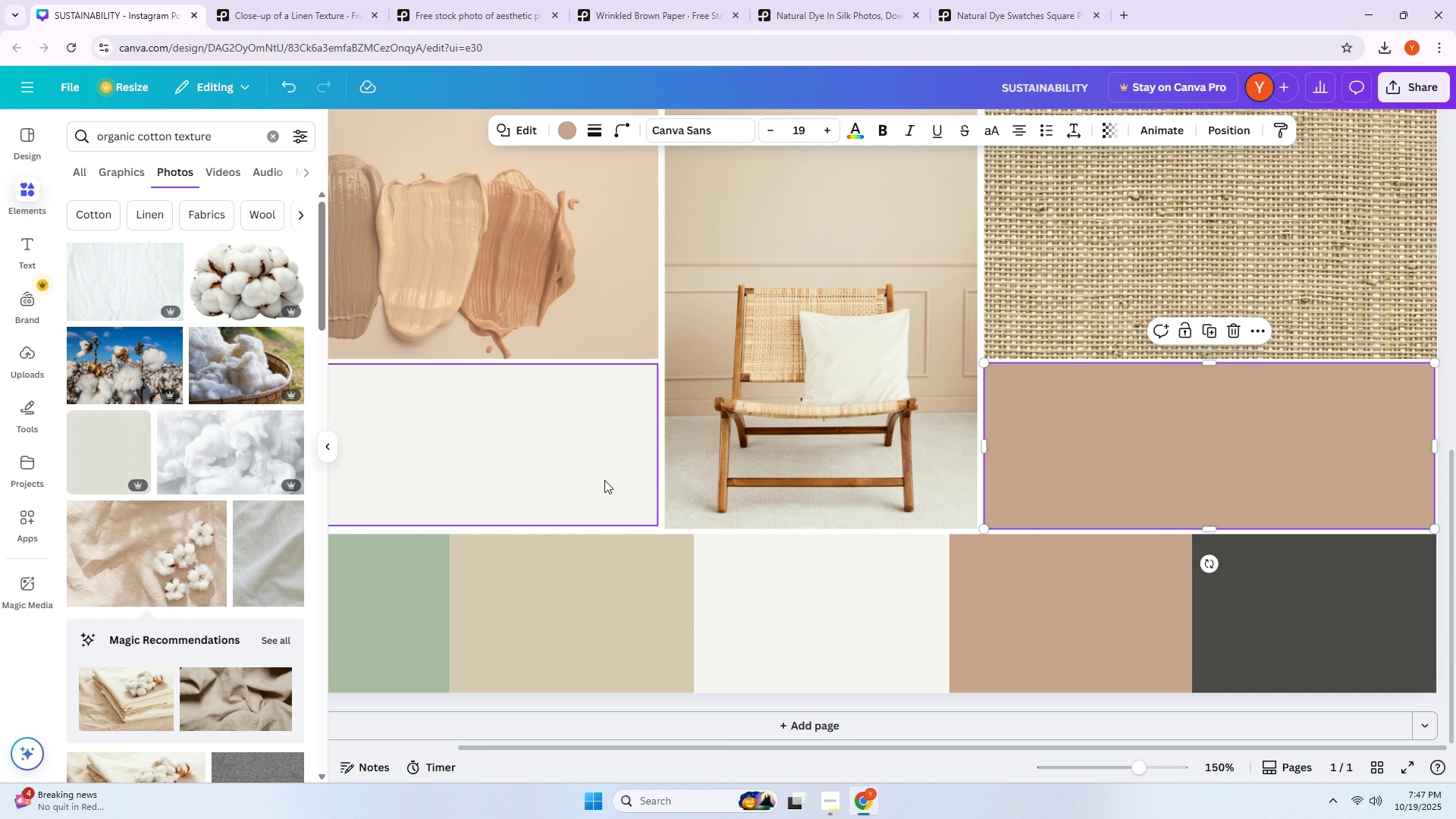 
left_click_drag(start_coordinate=[583, 478], to_coordinate=[579, 480])
 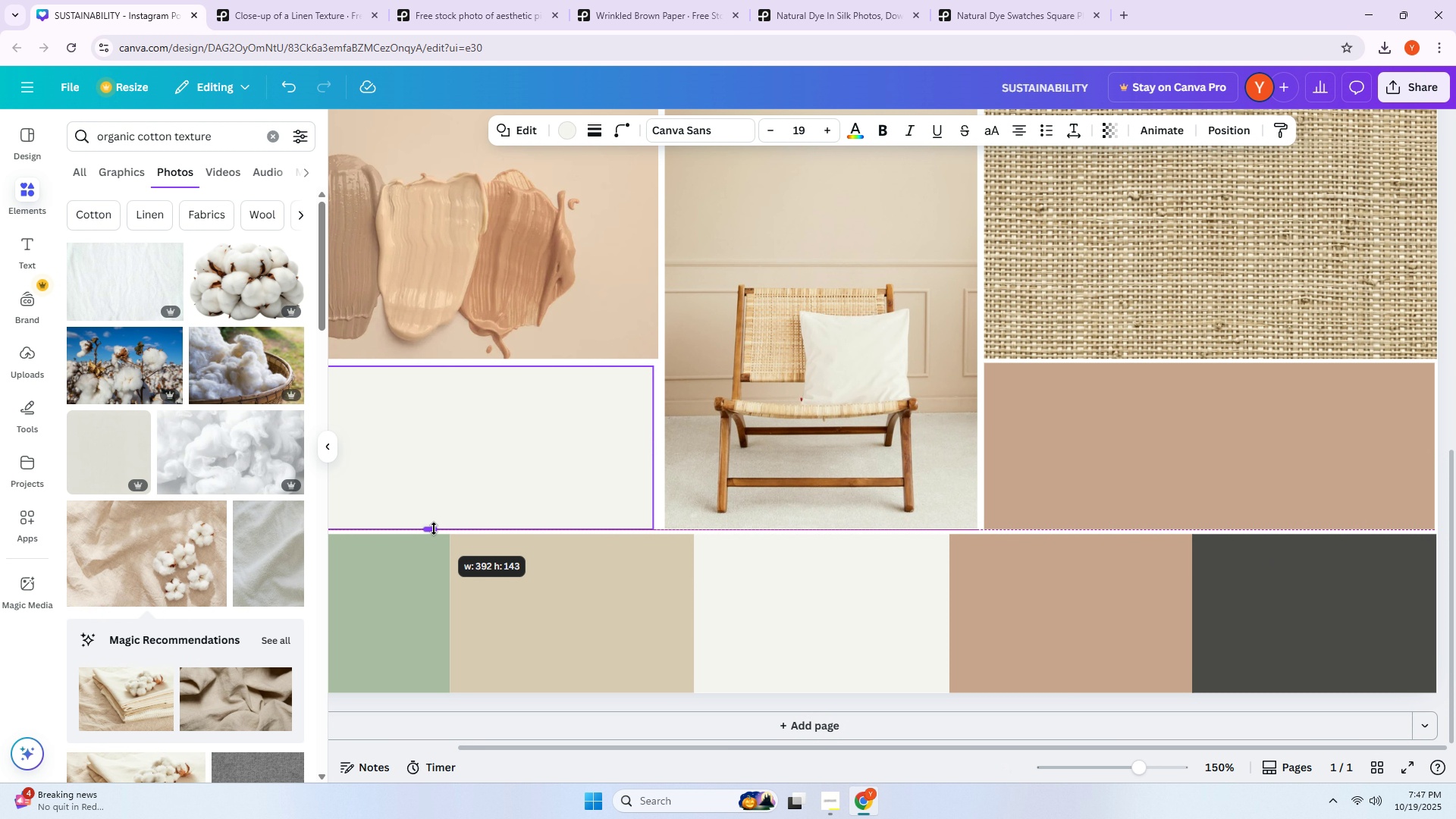 
left_click([774, 524])
 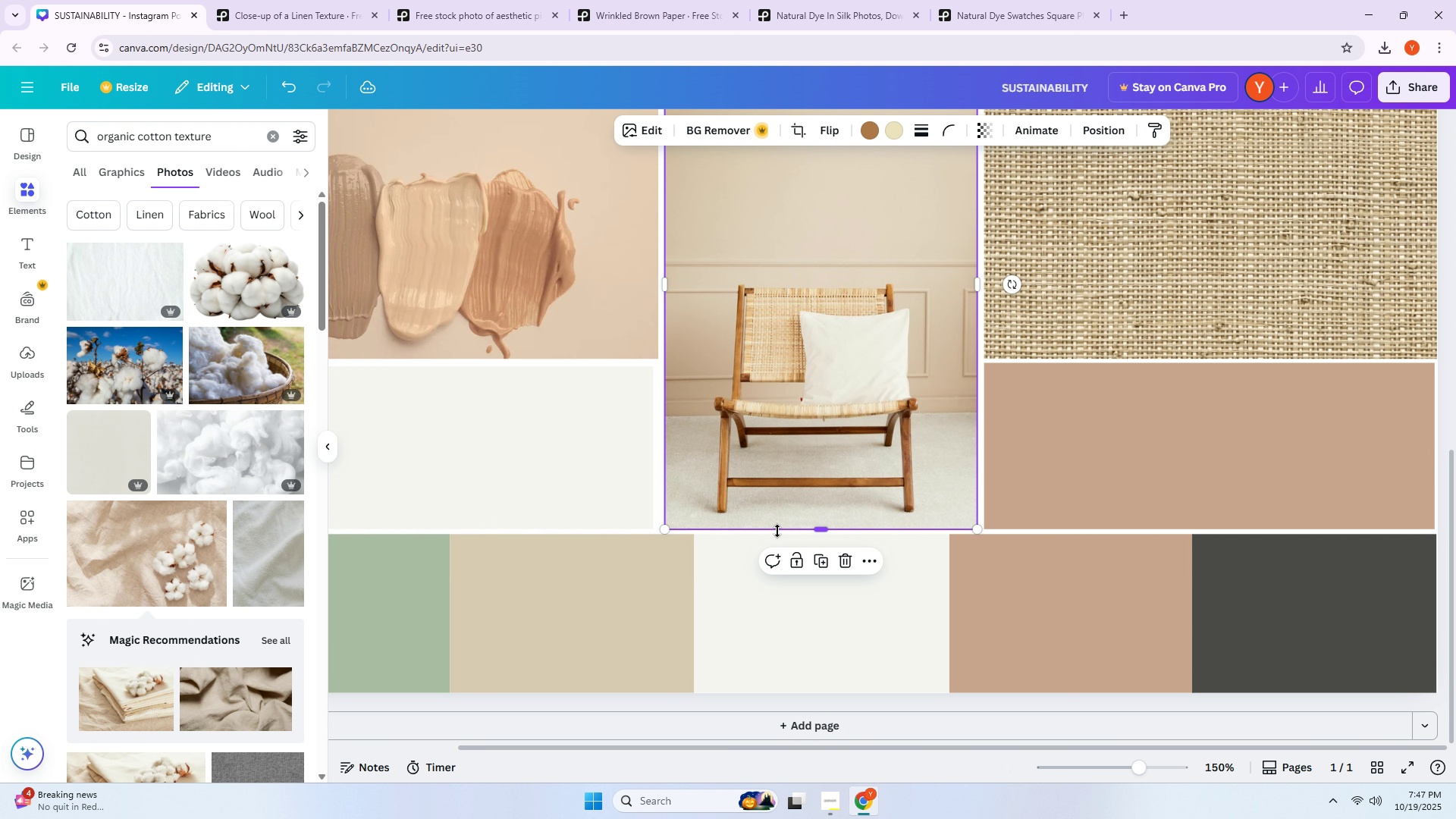 
key(Alt+AltLeft)
 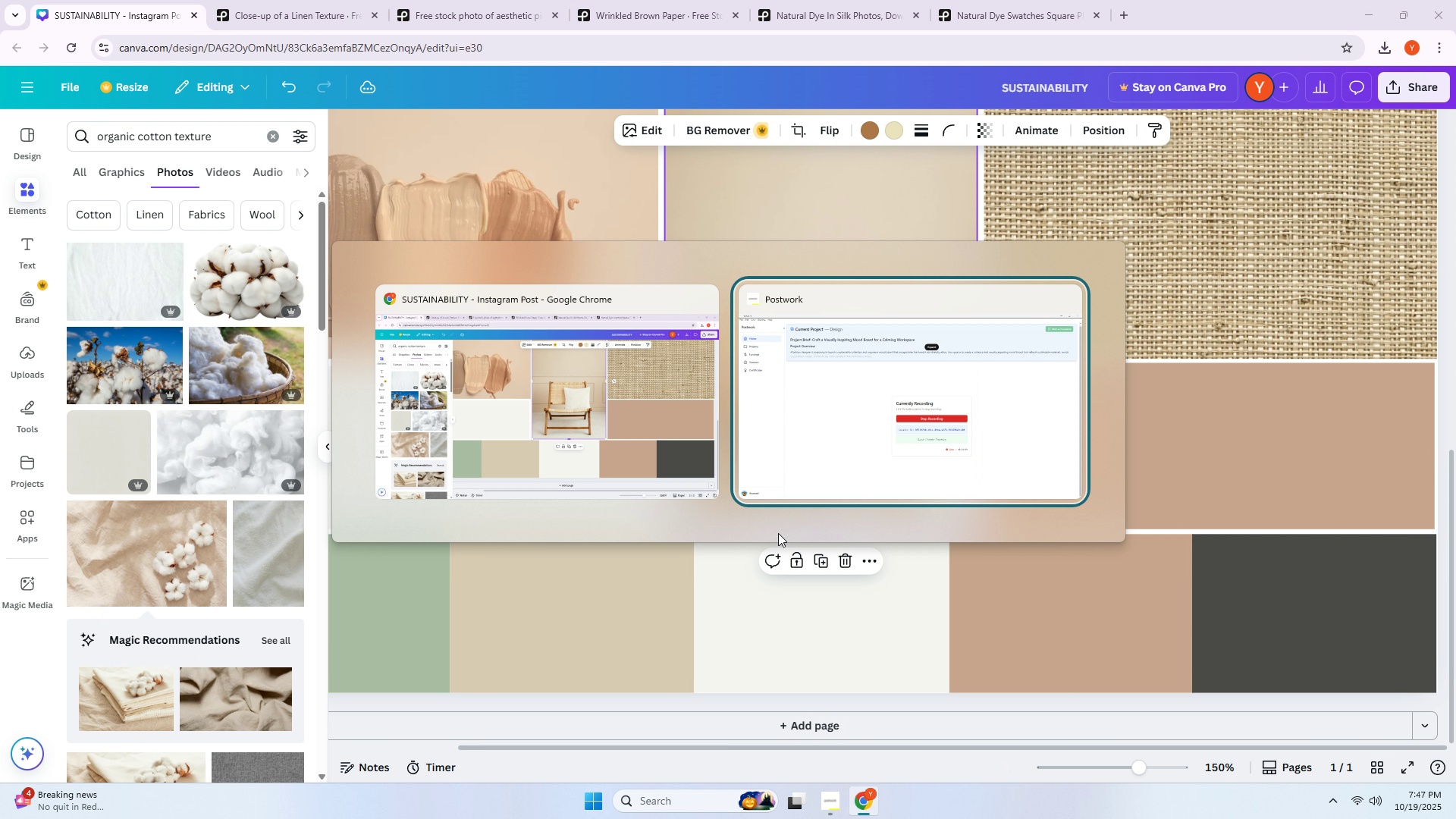 
key(Alt+Tab)